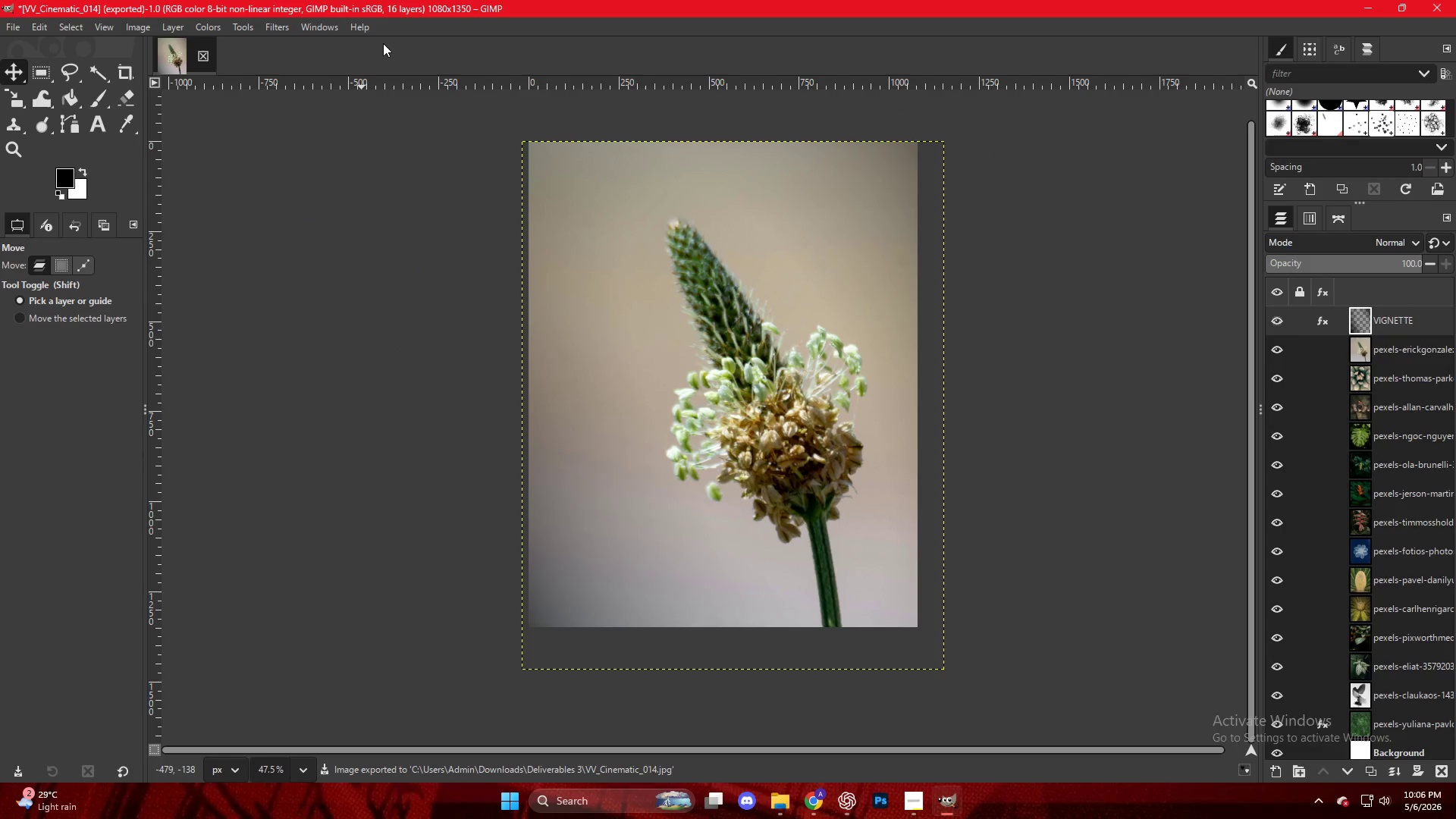 
key(Control+N)
 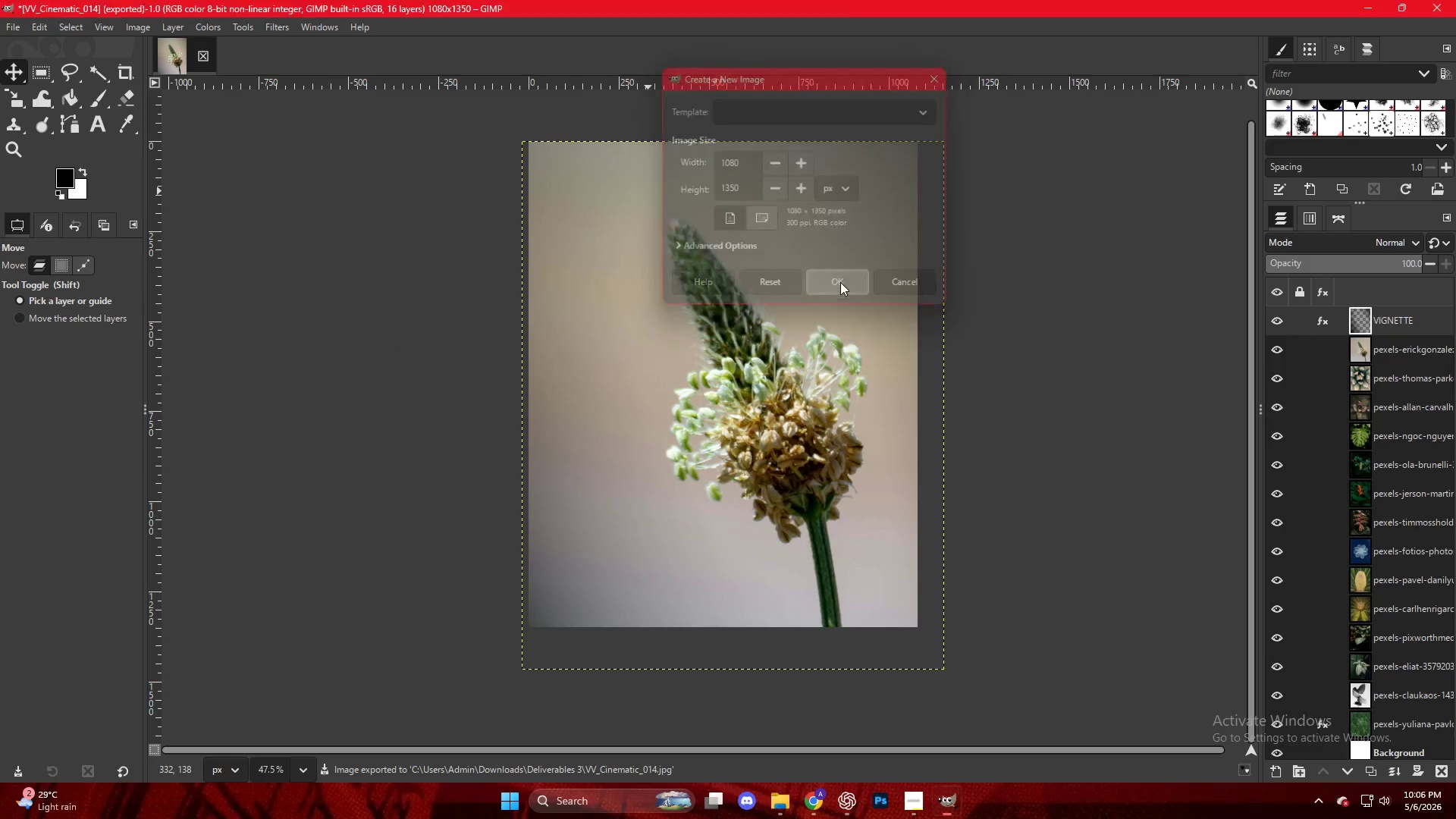 
key(Control+N)
 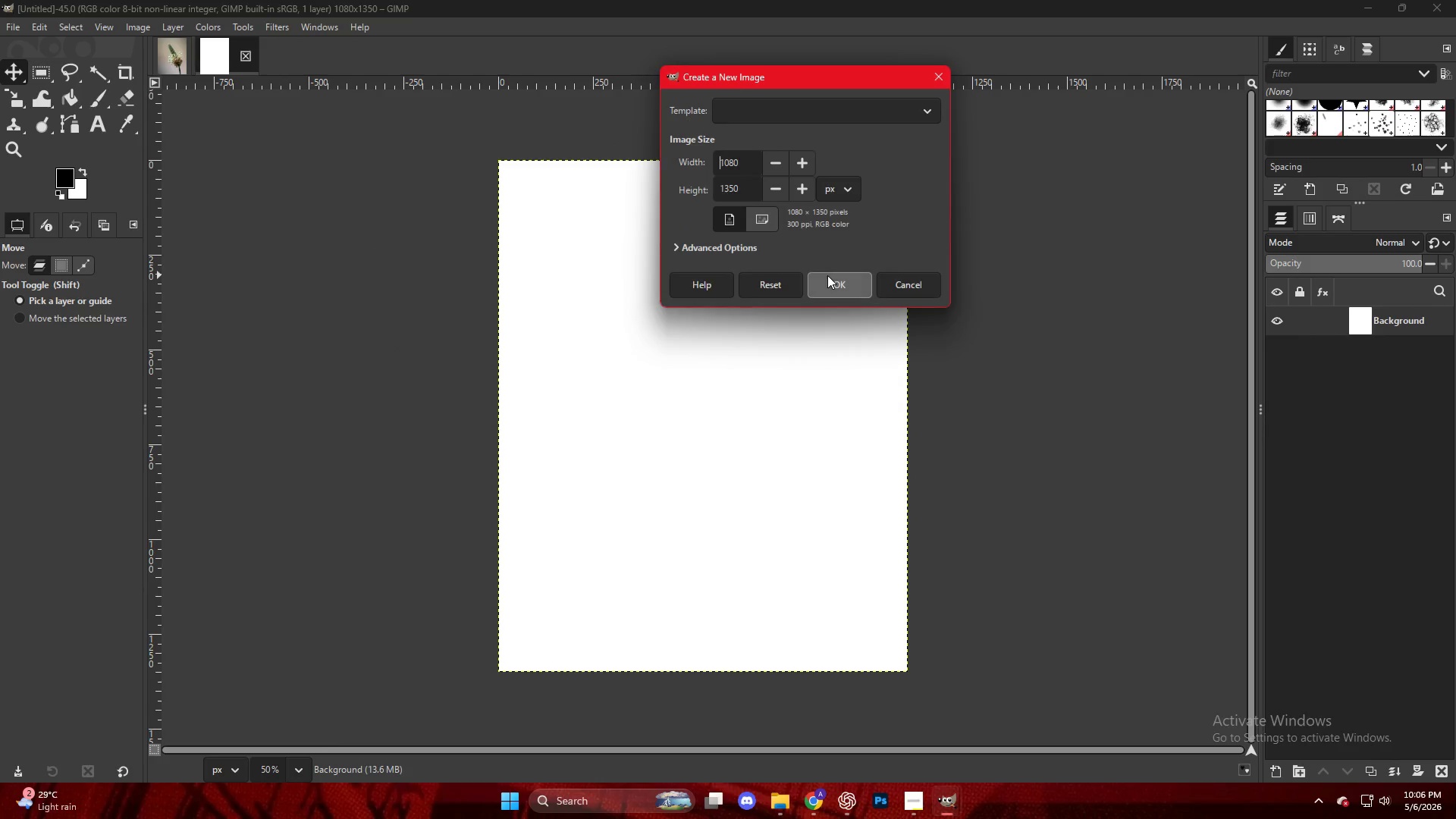 
key(Enter)
 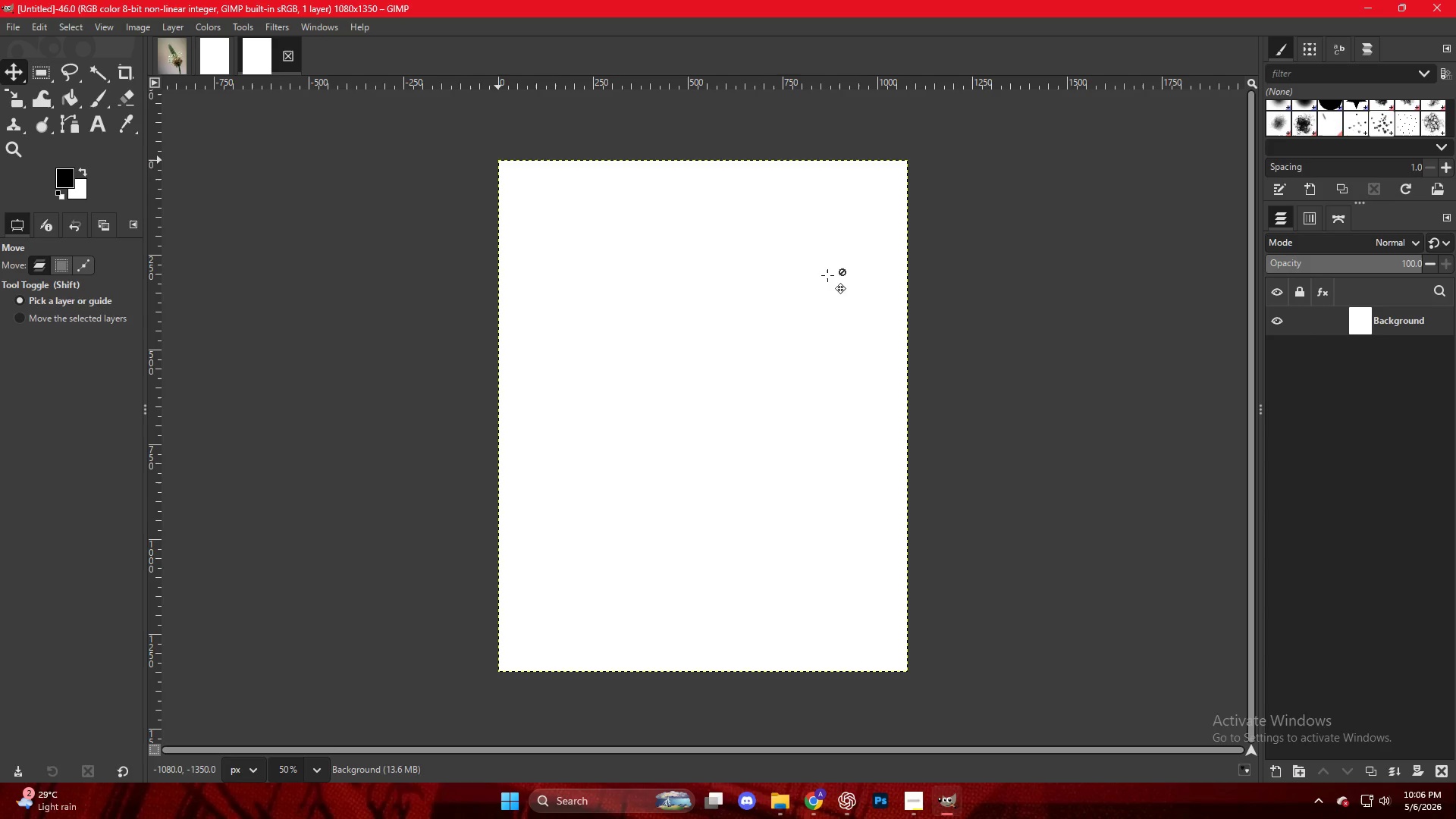 
key(Control+N)
 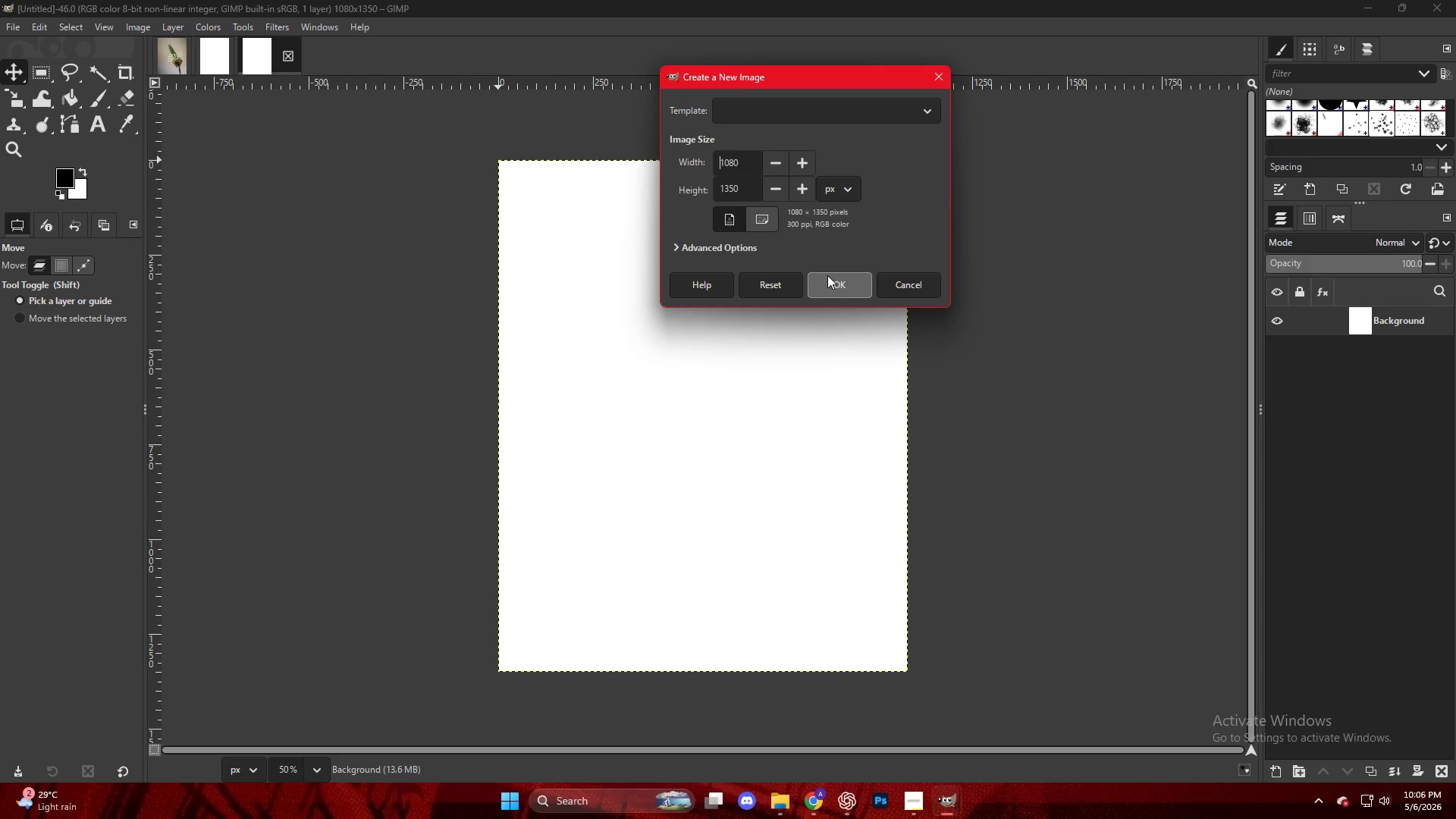 
key(Enter)
 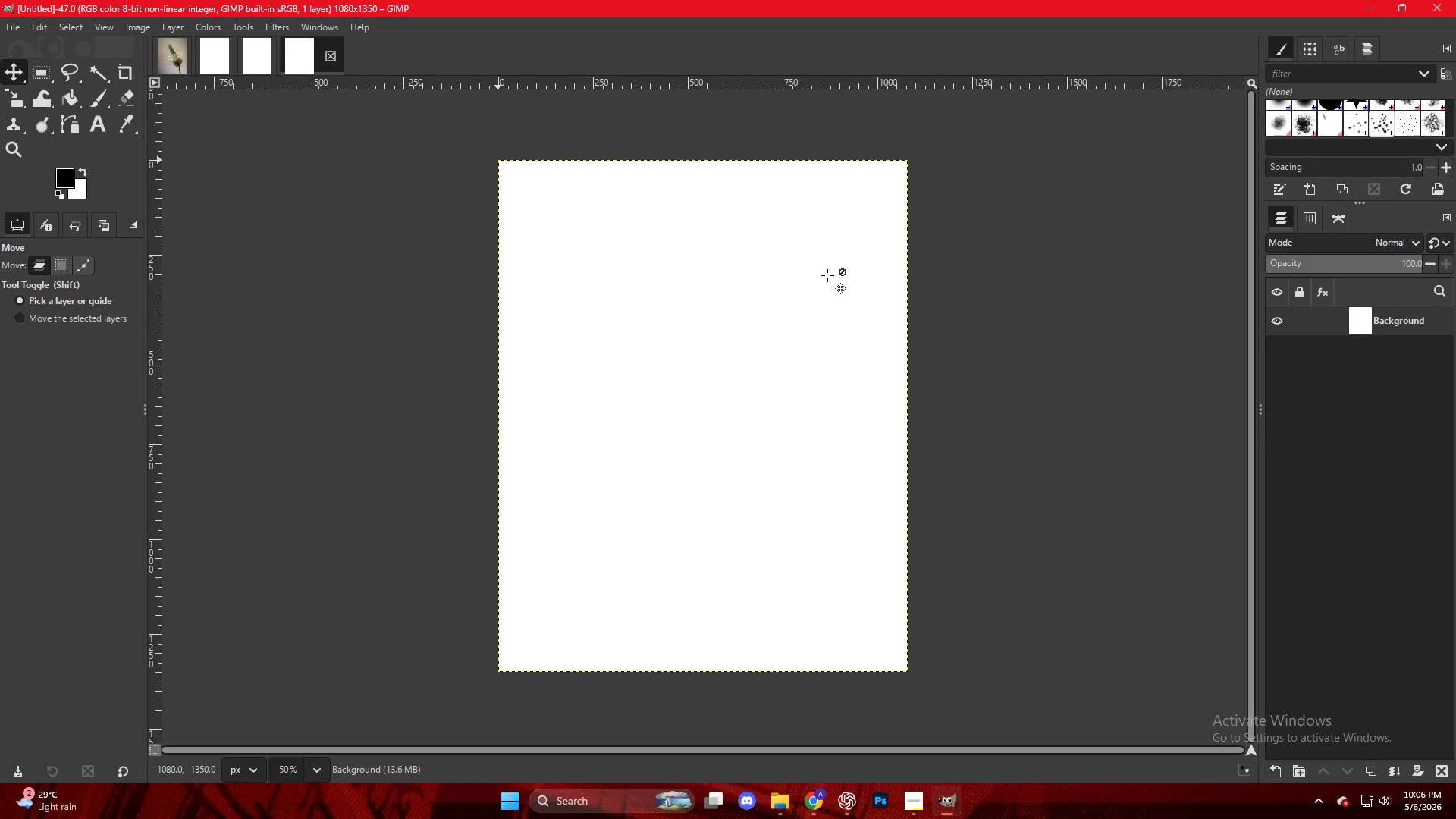 
key(Control+N)
 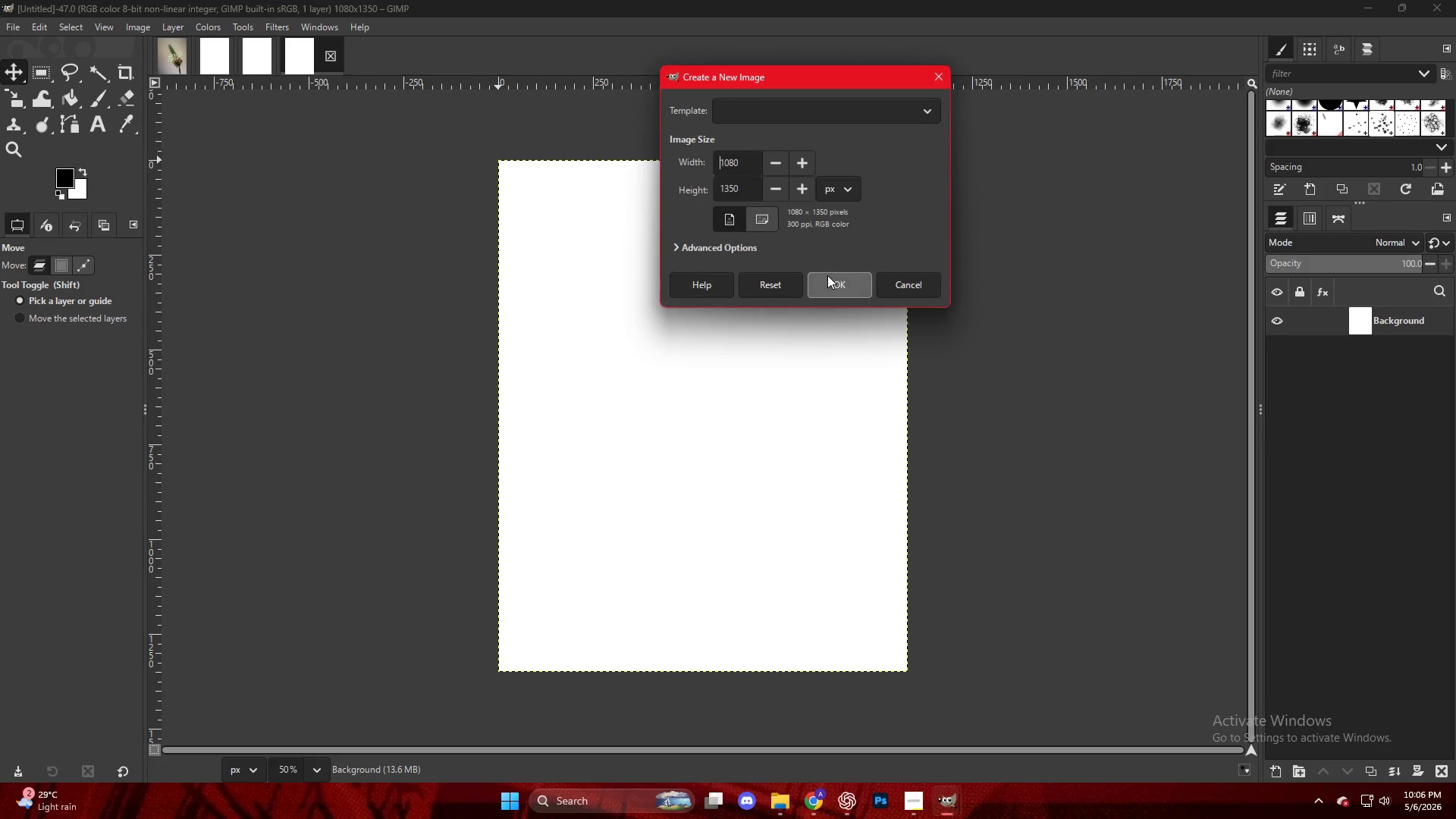 
key(Enter)
 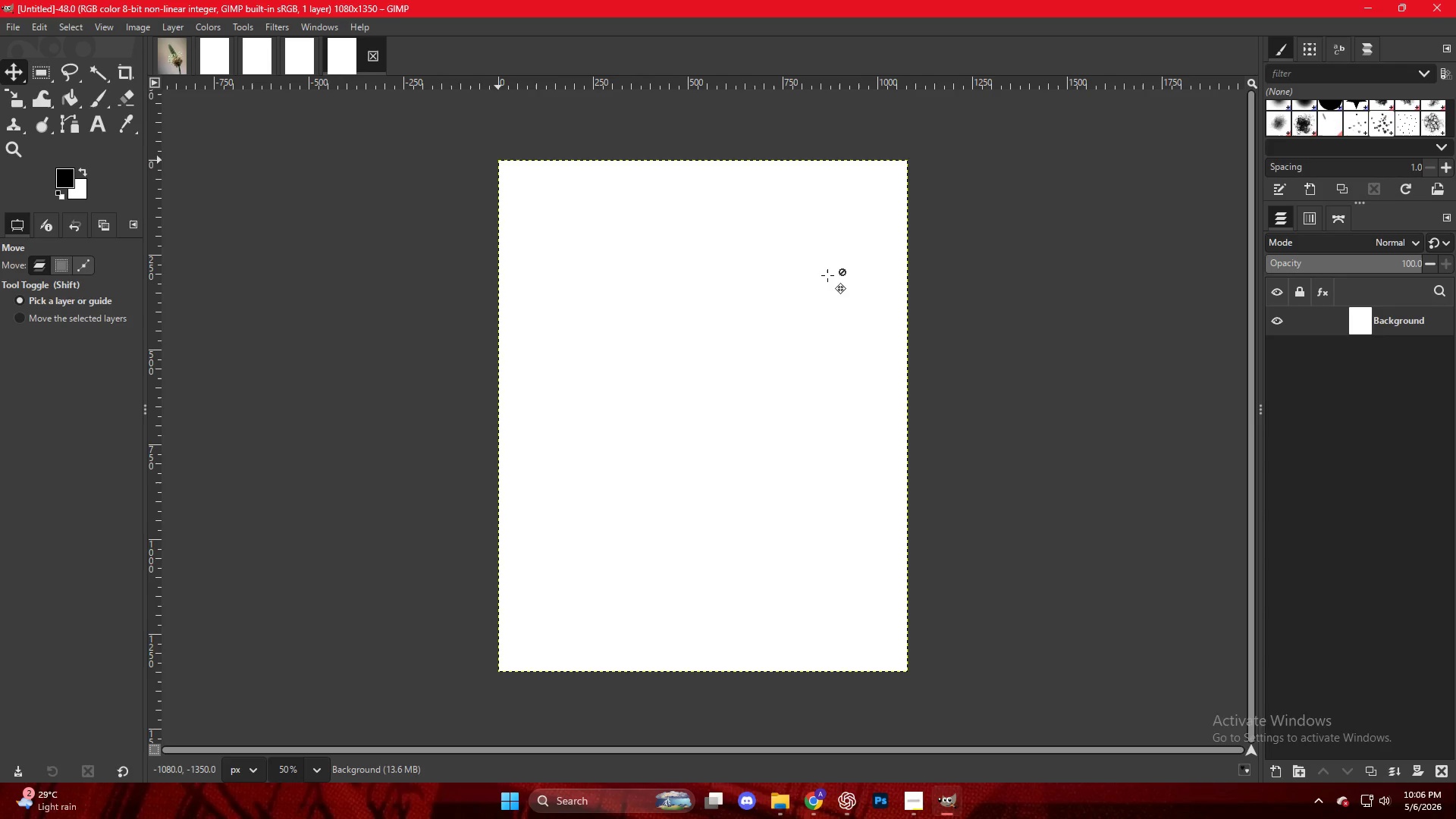 
key(Control+N)
 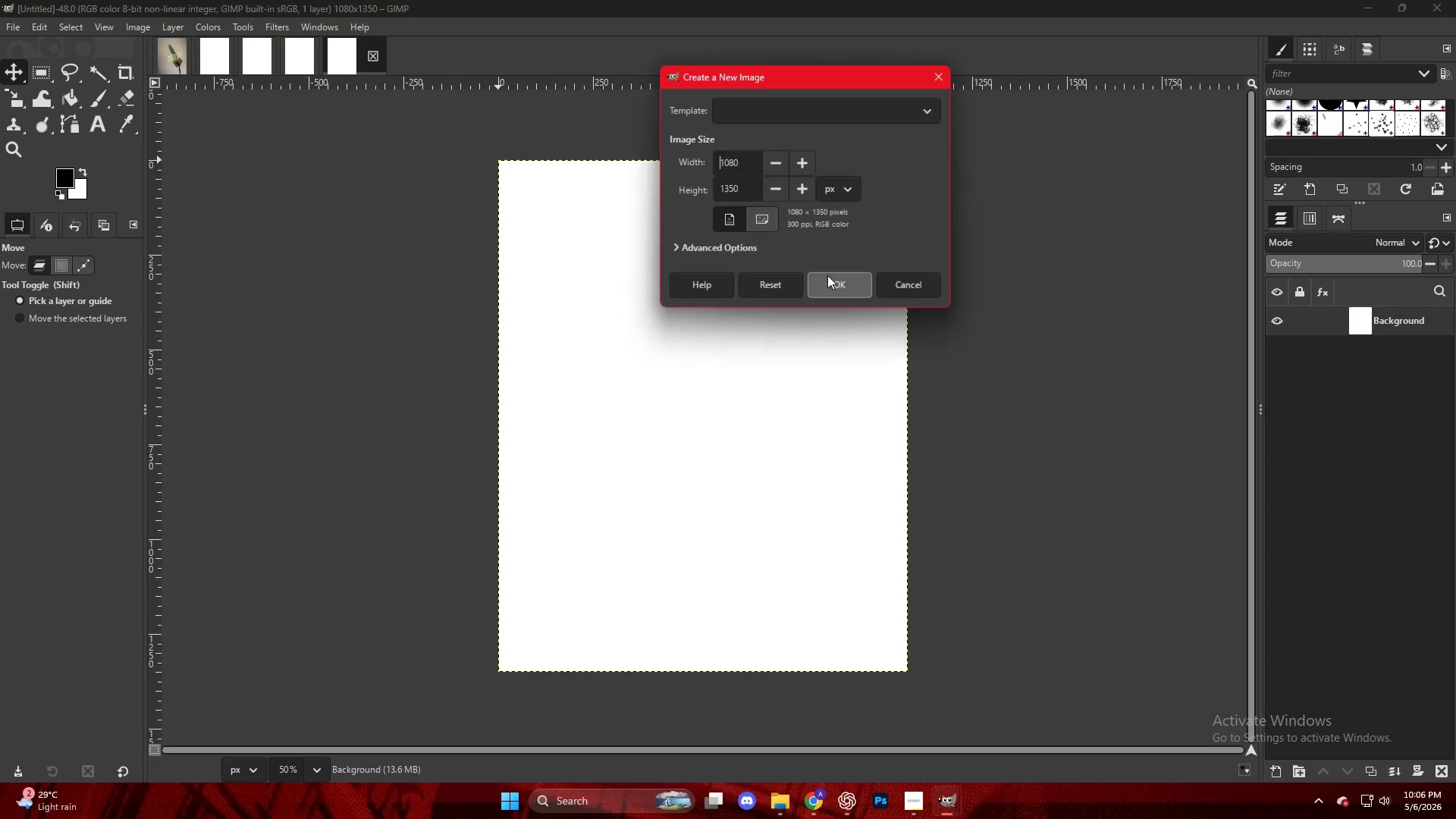 
key(Enter)
 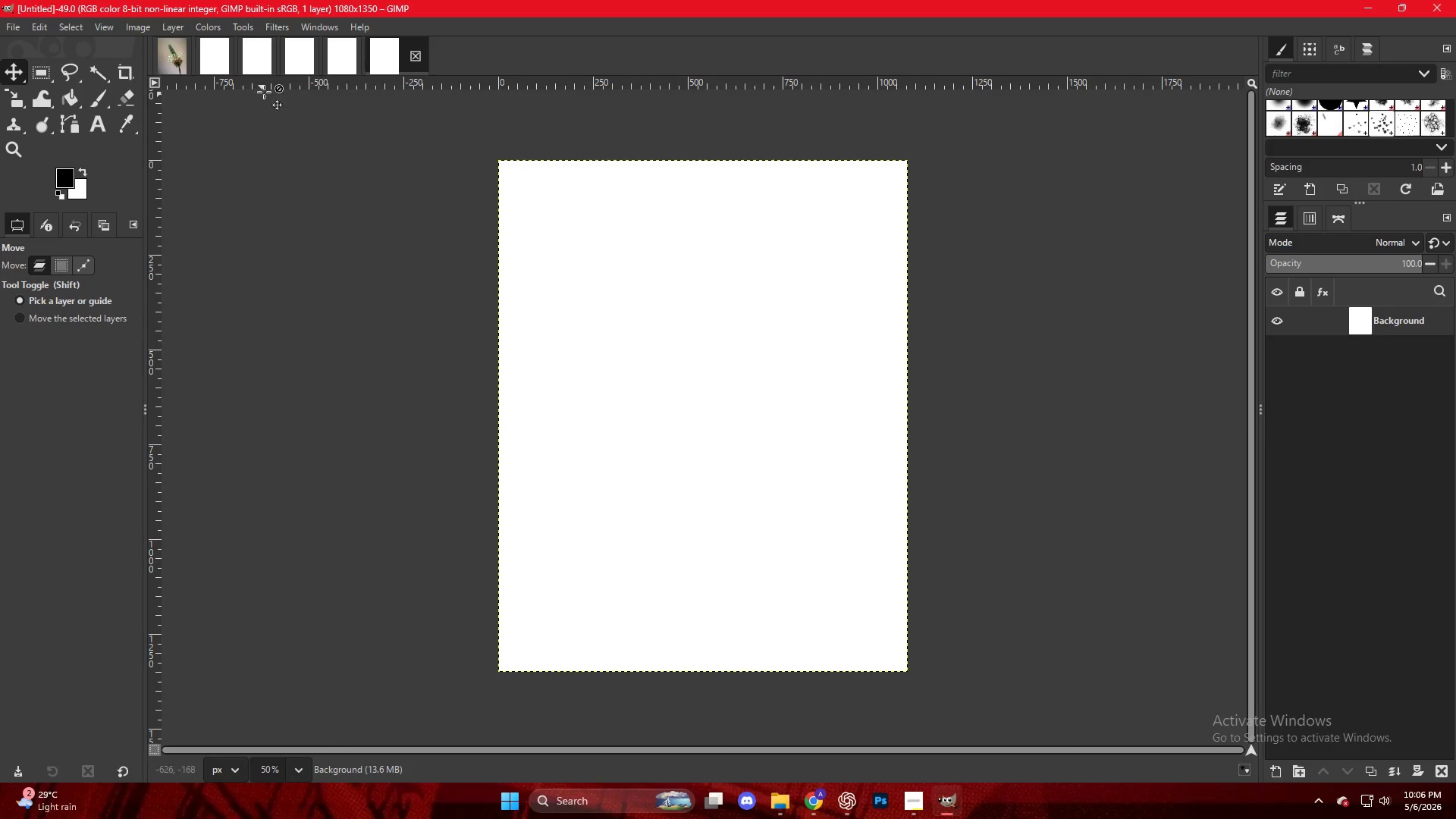 
left_click([206, 55])
 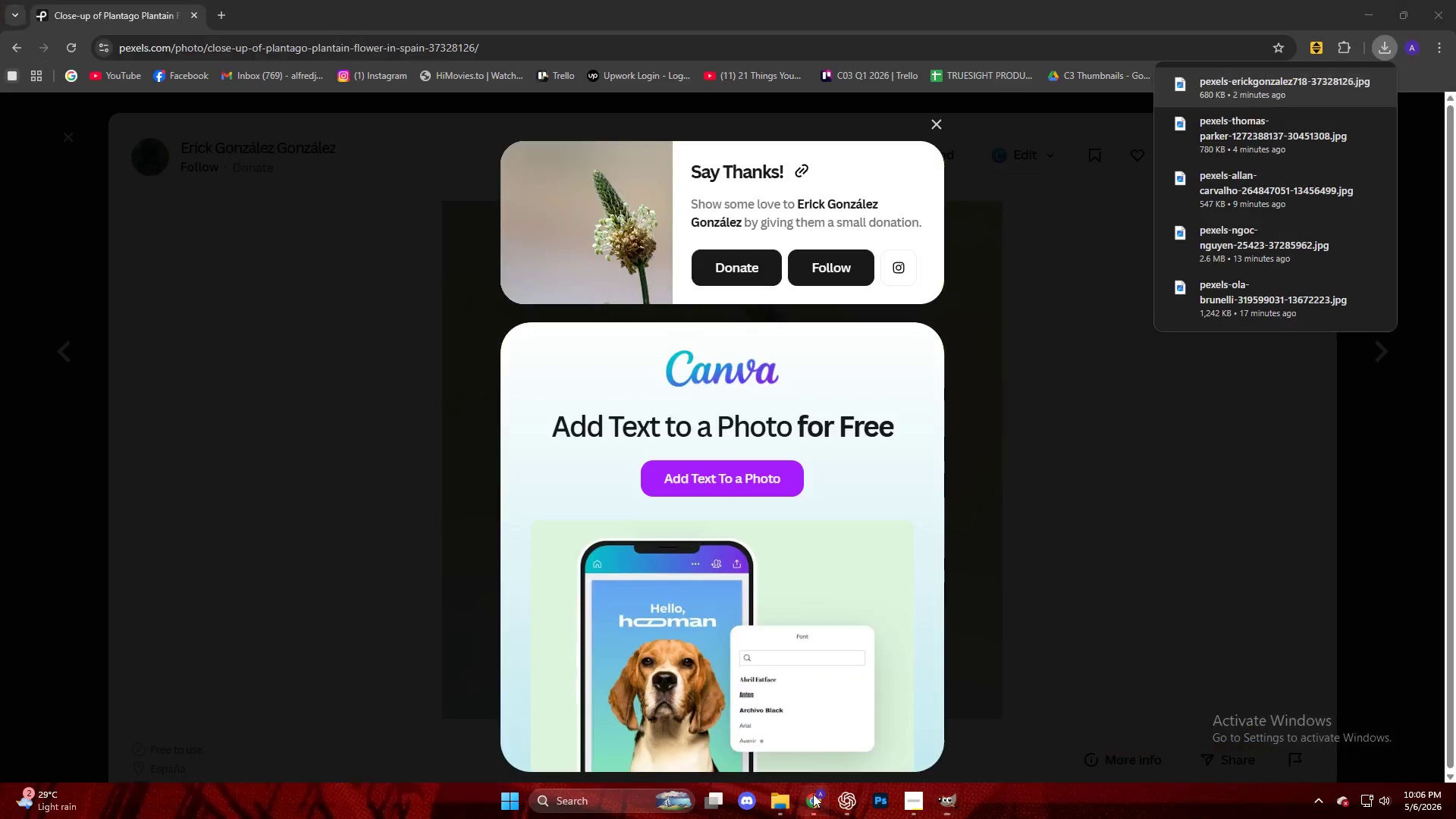 
left_click([1113, 530])
 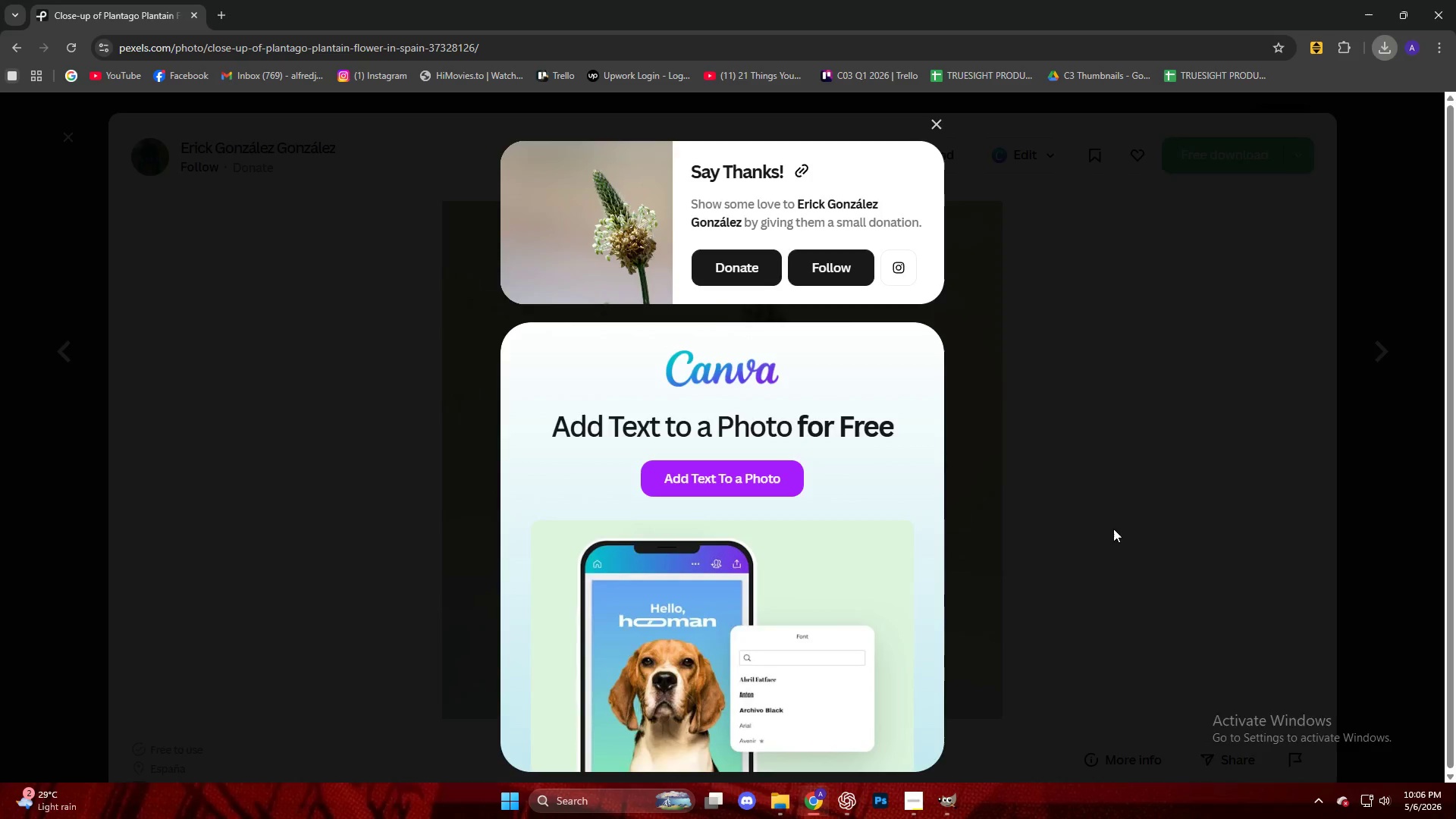 
scroll: coordinate [757, 314], scroll_direction: down, amount: 33.0
 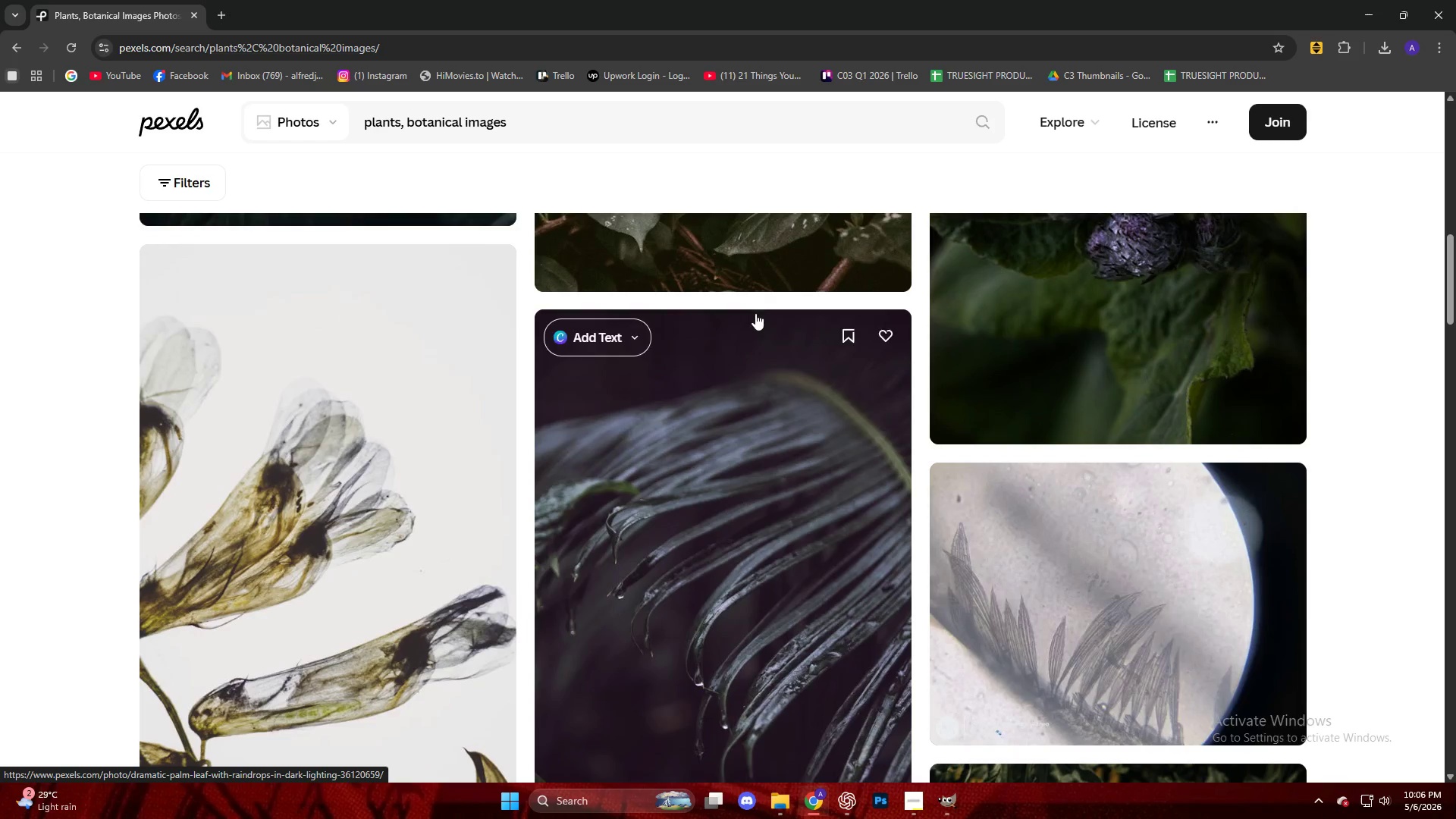 
scroll: coordinate [734, 343], scroll_direction: down, amount: 55.0
 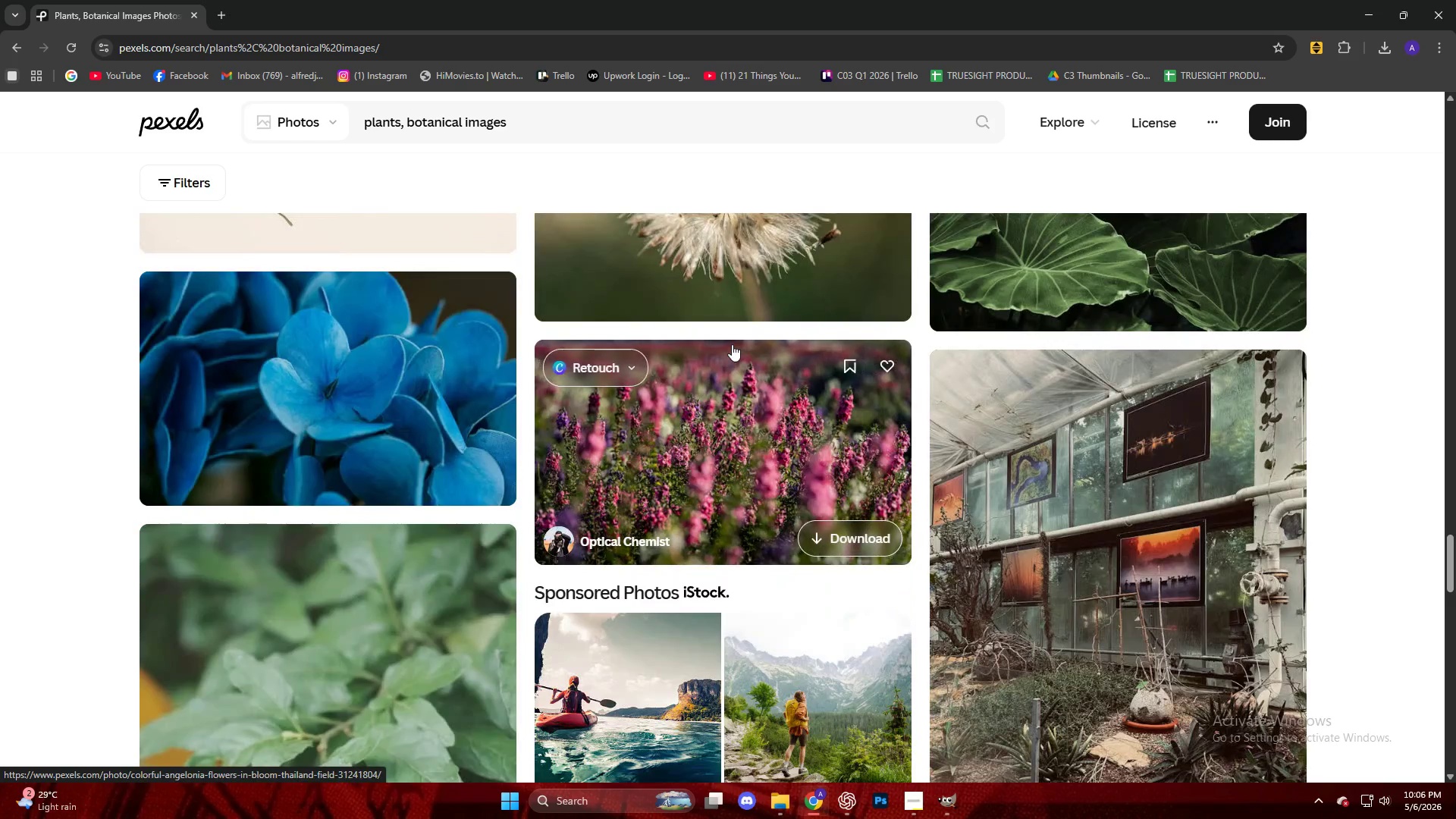 
scroll: coordinate [725, 350], scroll_direction: down, amount: 33.0
 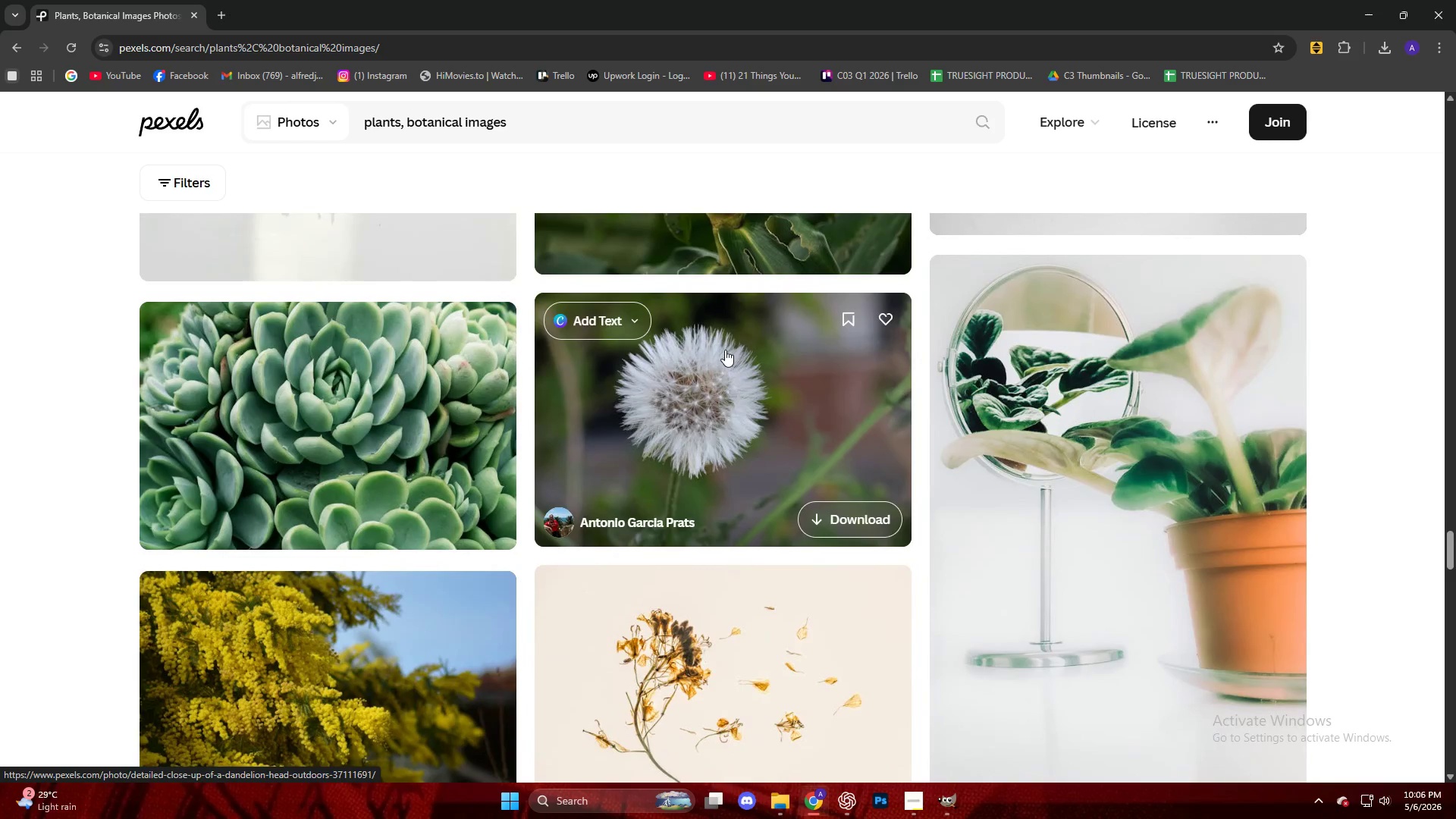 
scroll: coordinate [724, 352], scroll_direction: up, amount: 56.0
 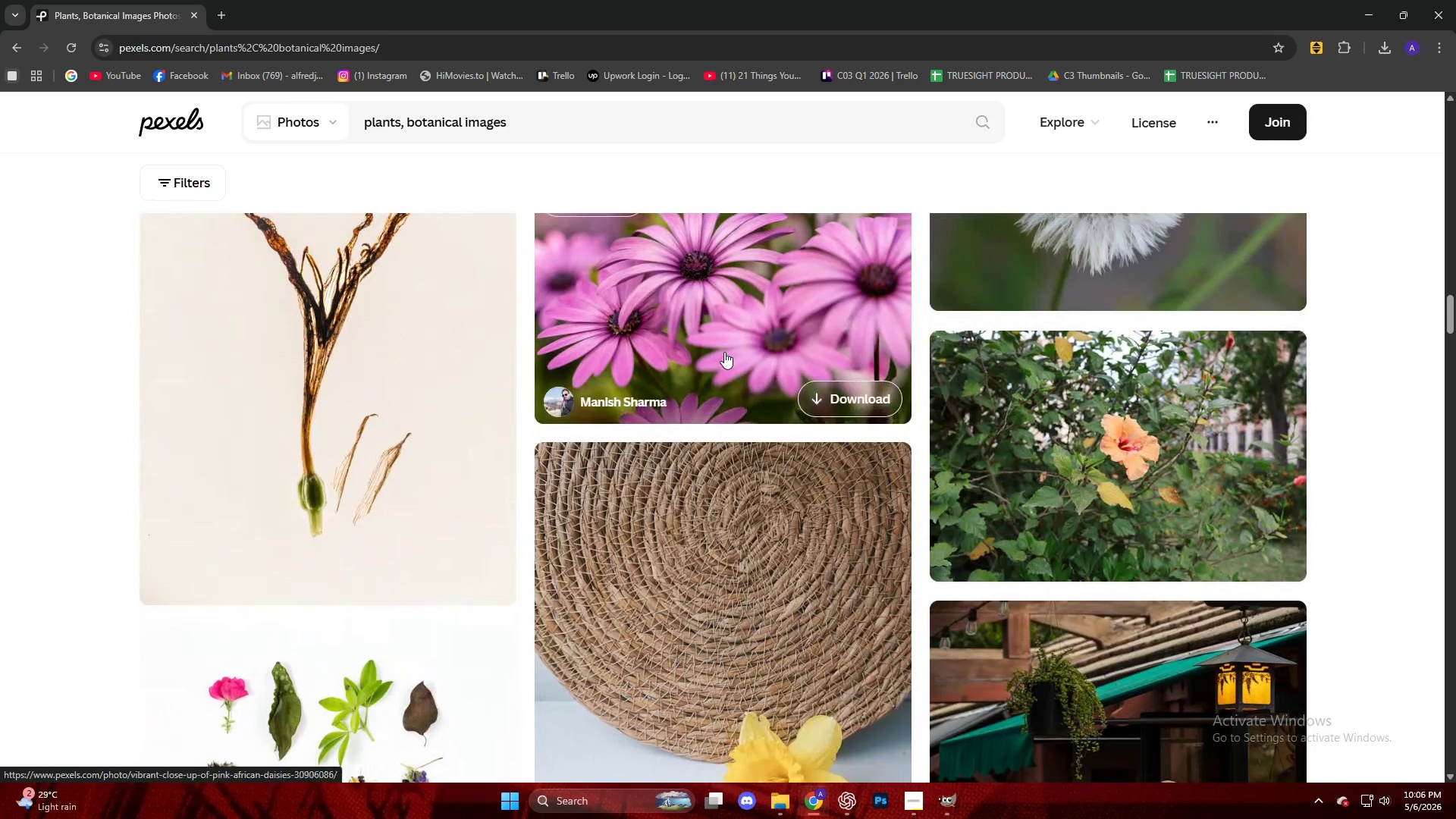 
left_click([742, 449])
 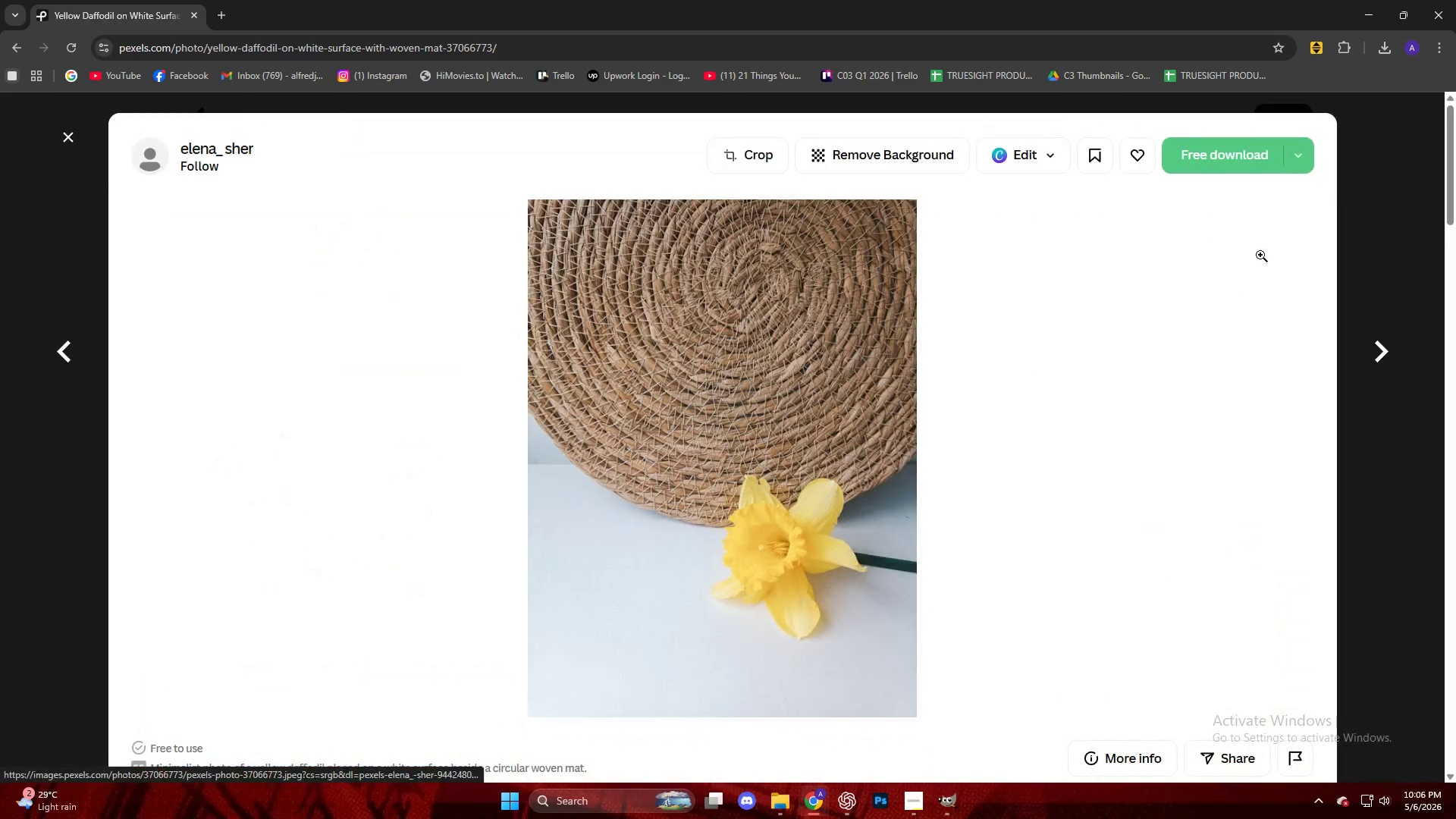 
scroll: coordinate [724, 352], scroll_direction: down, amount: 3.0
 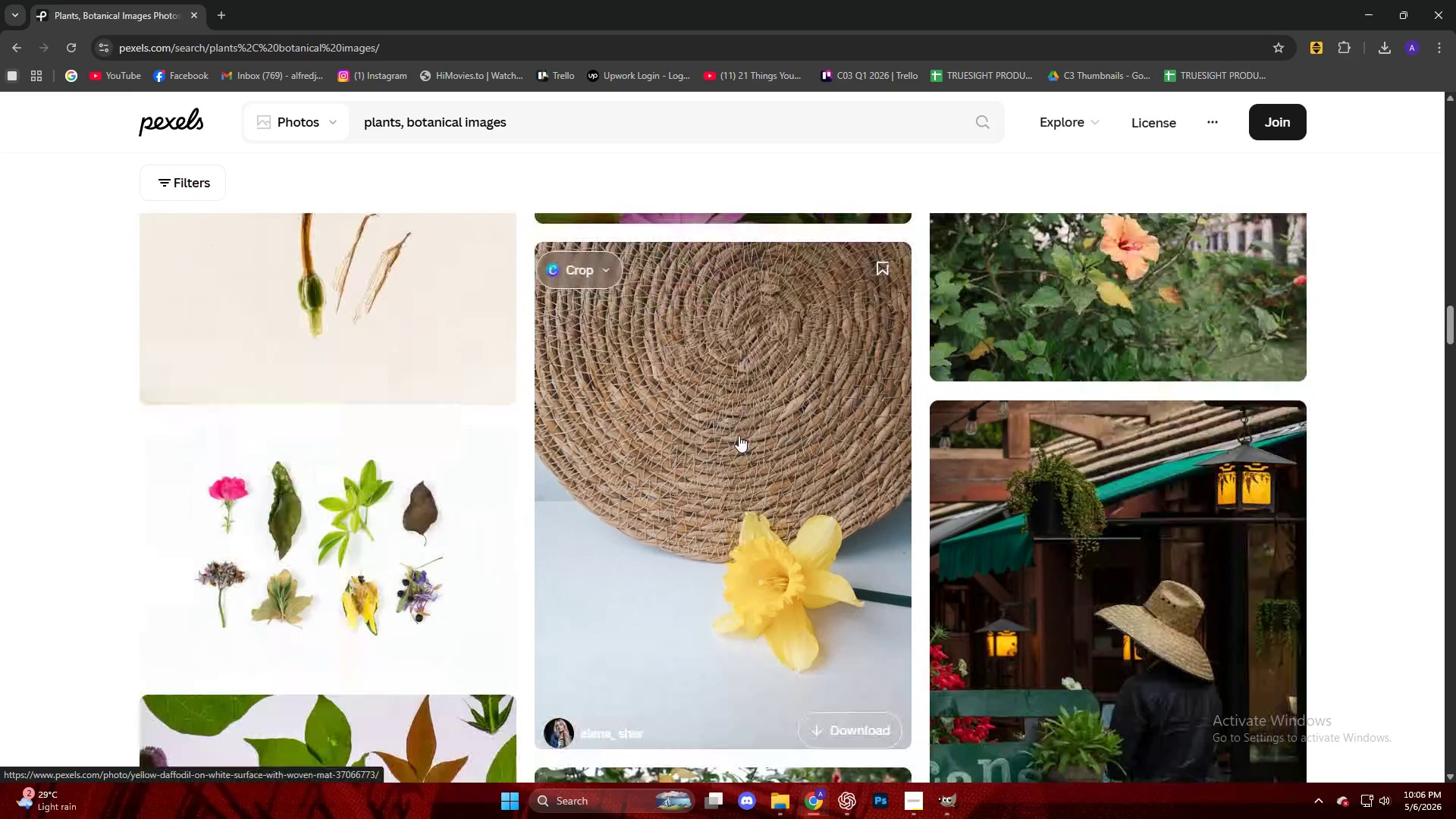 
left_click([1197, 173])
 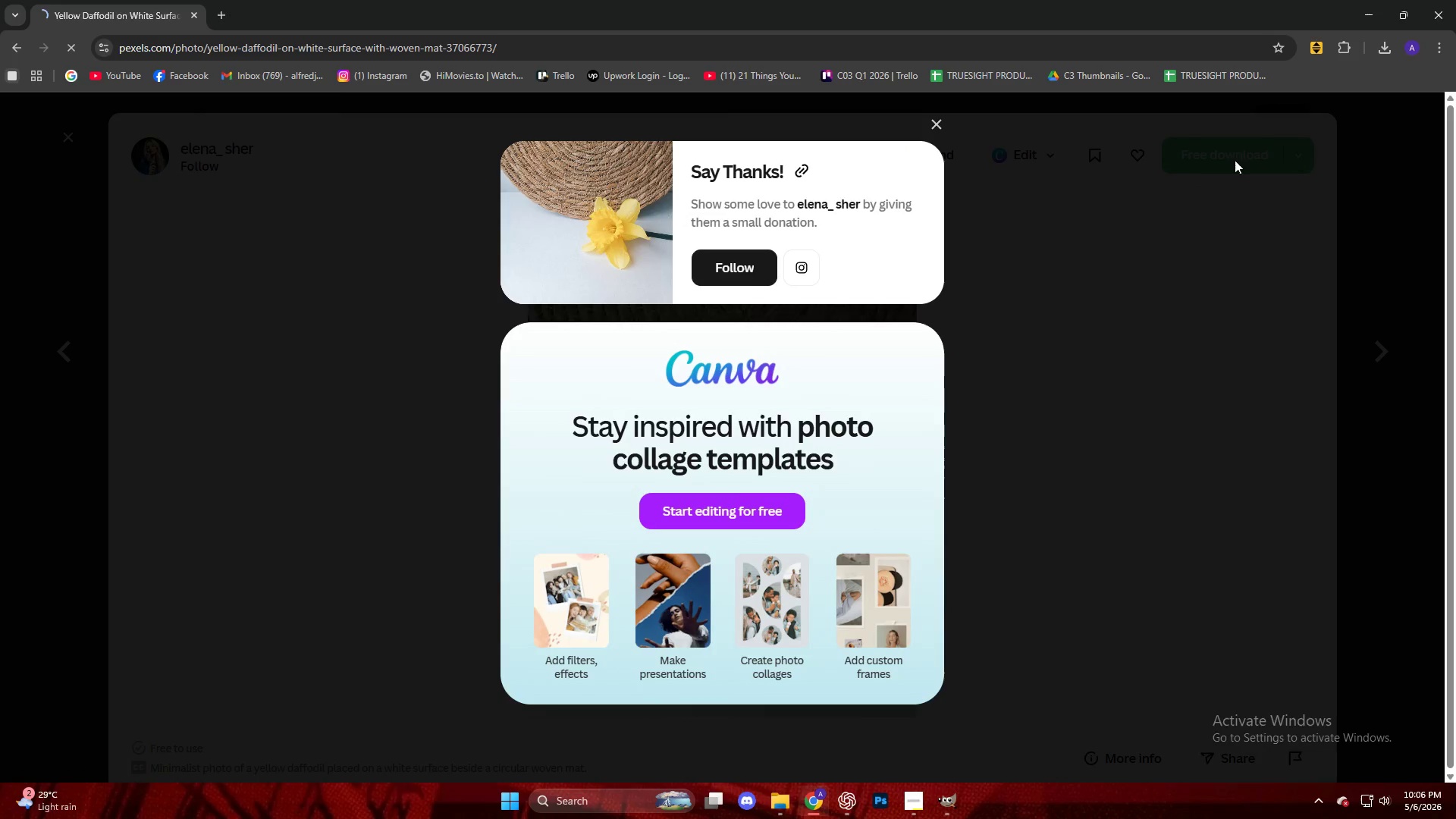 
mouse_move([1304, 87])
 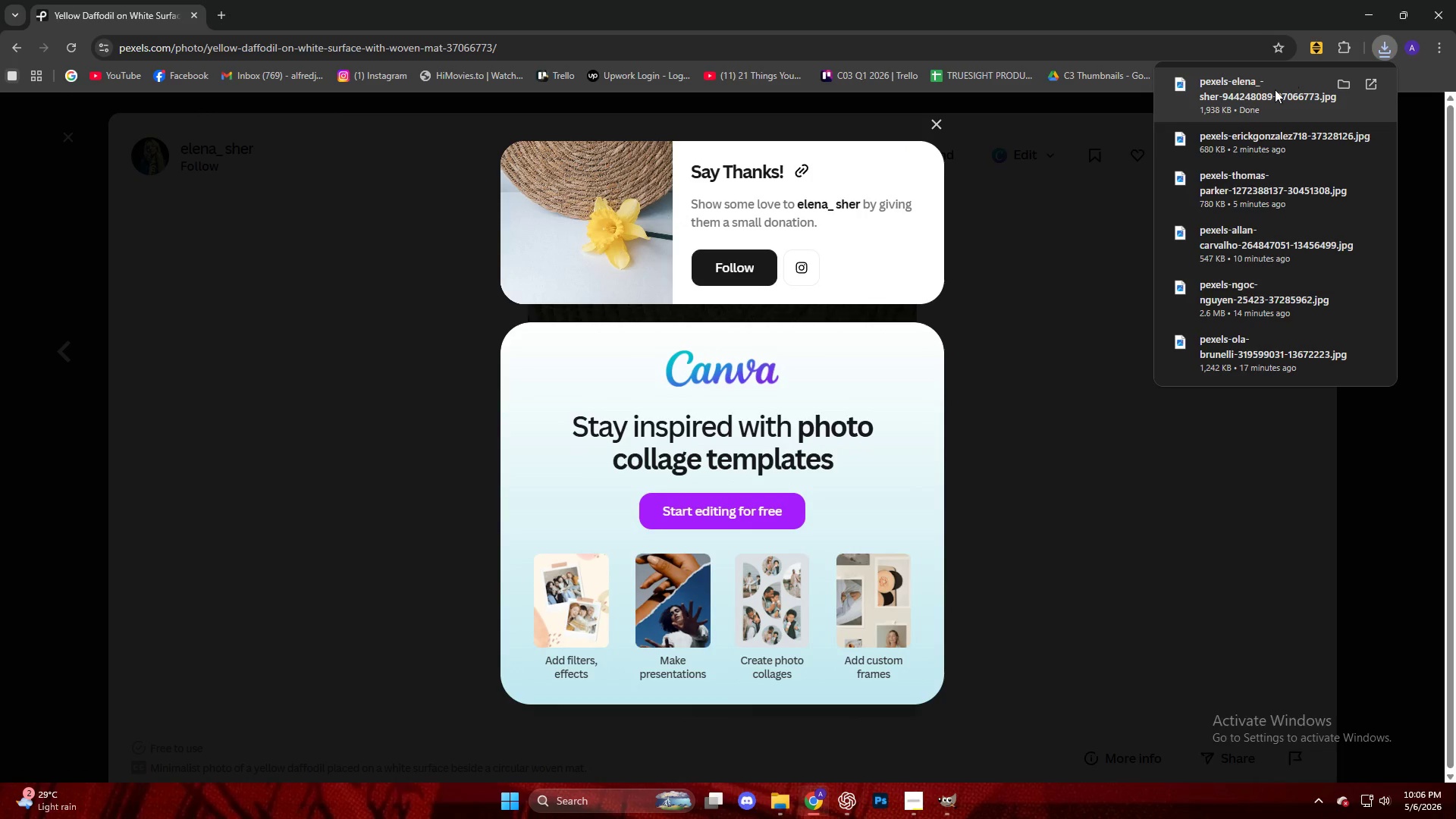 
left_click_drag(start_coordinate=[1274, 92], to_coordinate=[642, 337])
 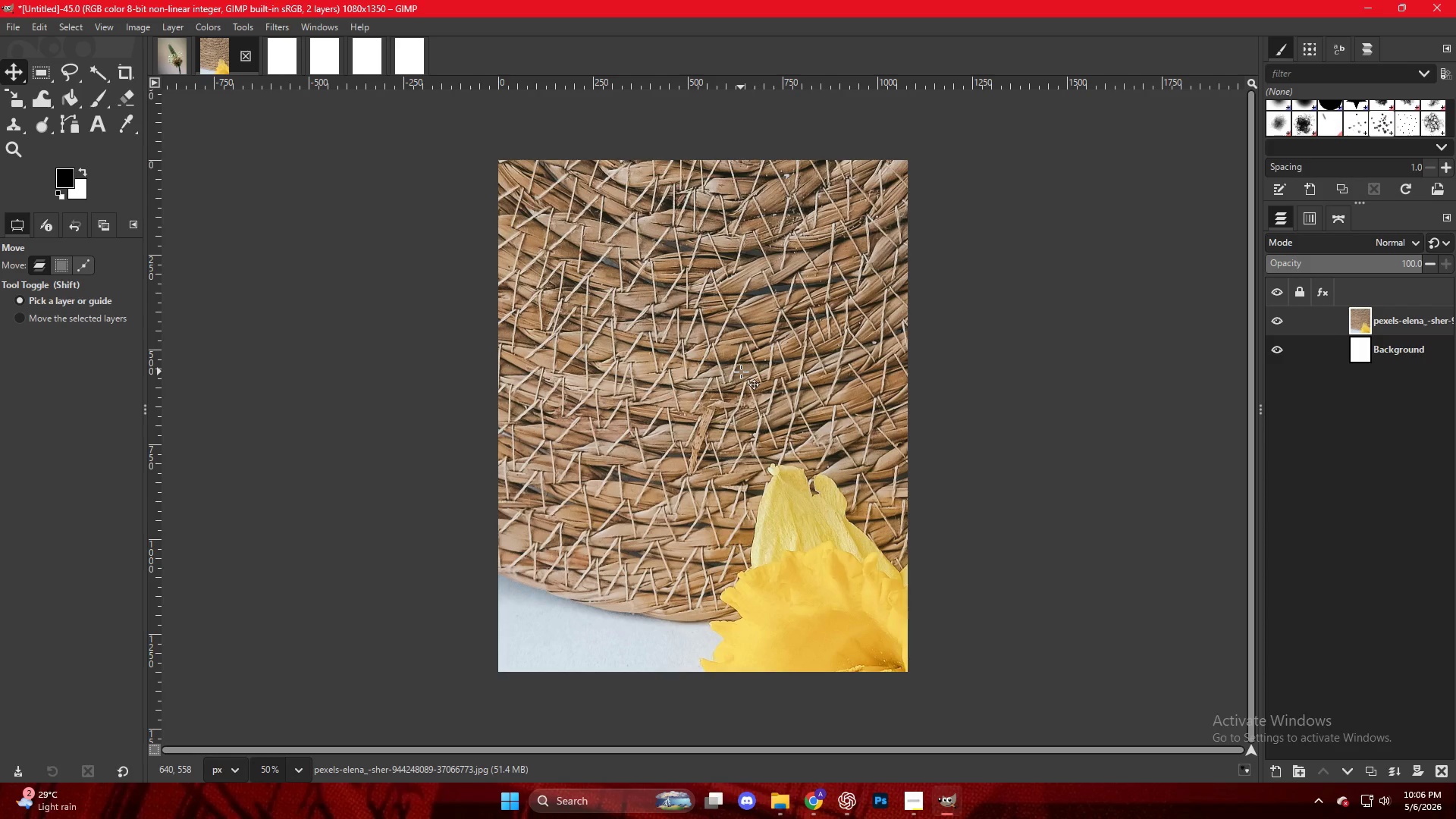 
key(Shift+S)
 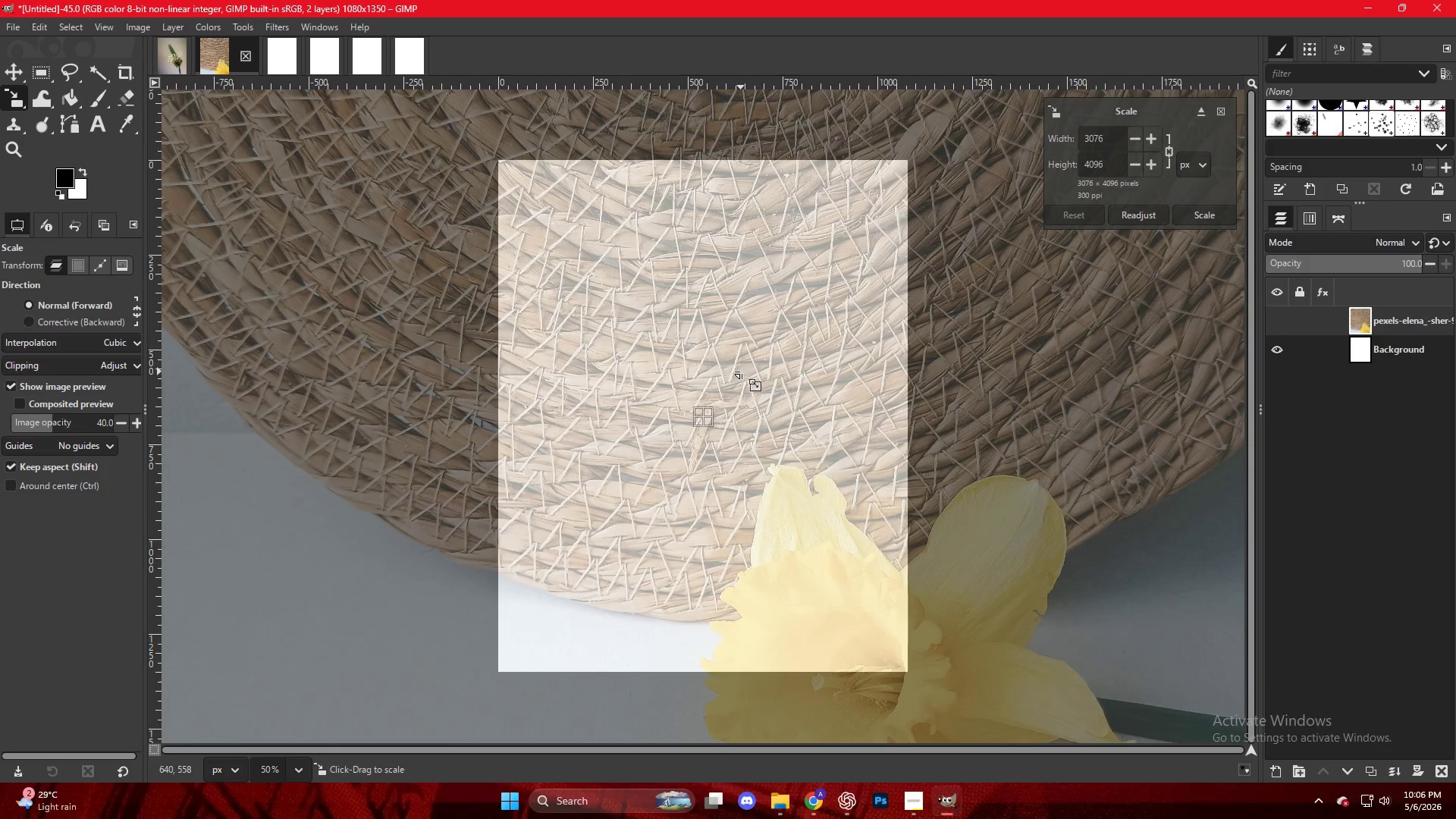 
key(Control+ControlLeft)
 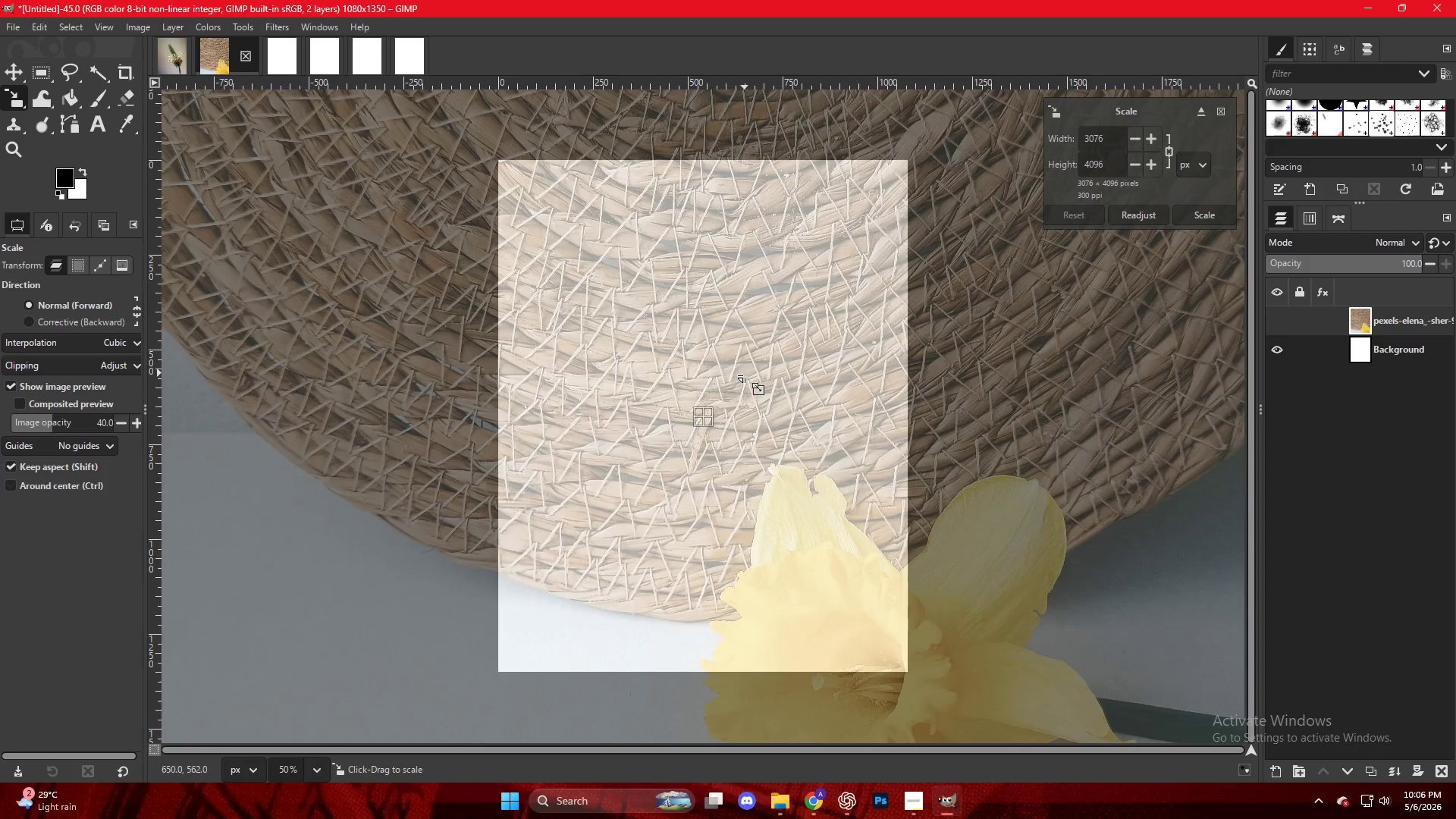 
scroll: coordinate [745, 378], scroll_direction: down, amount: 6.0
 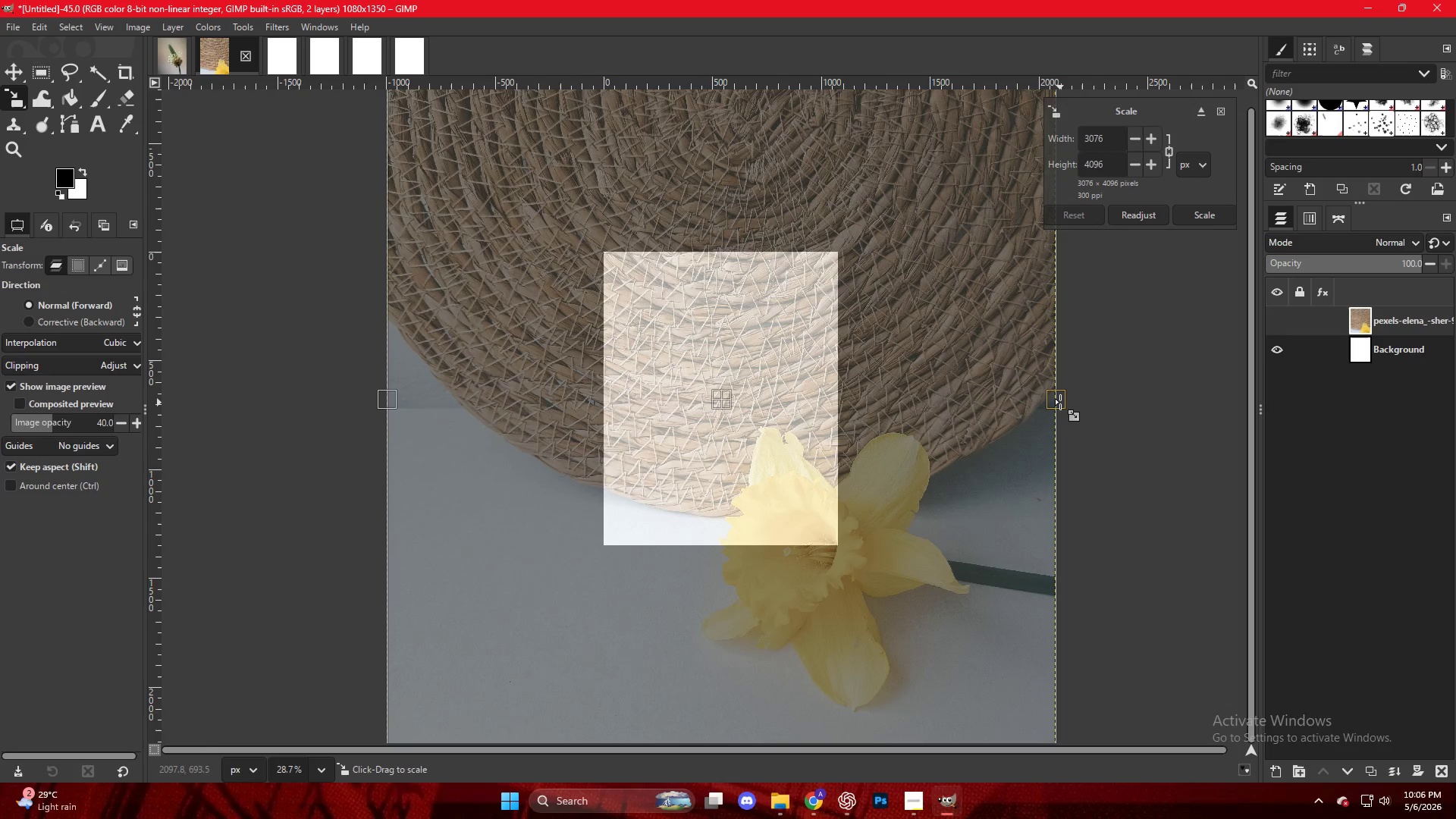 
left_click_drag(start_coordinate=[1060, 402], to_coordinate=[846, 391])
 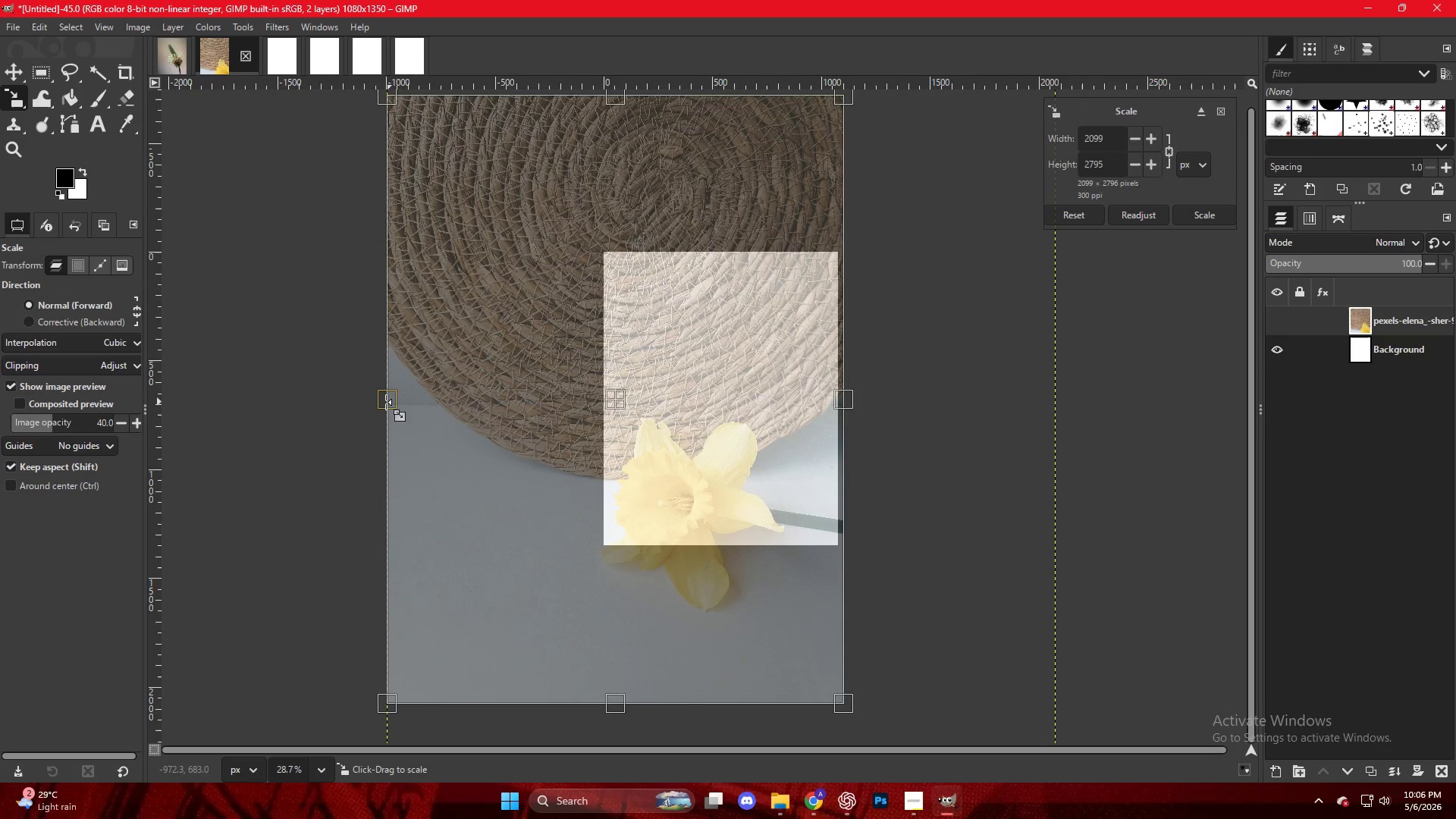 
left_click_drag(start_coordinate=[386, 402], to_coordinate=[601, 400])
 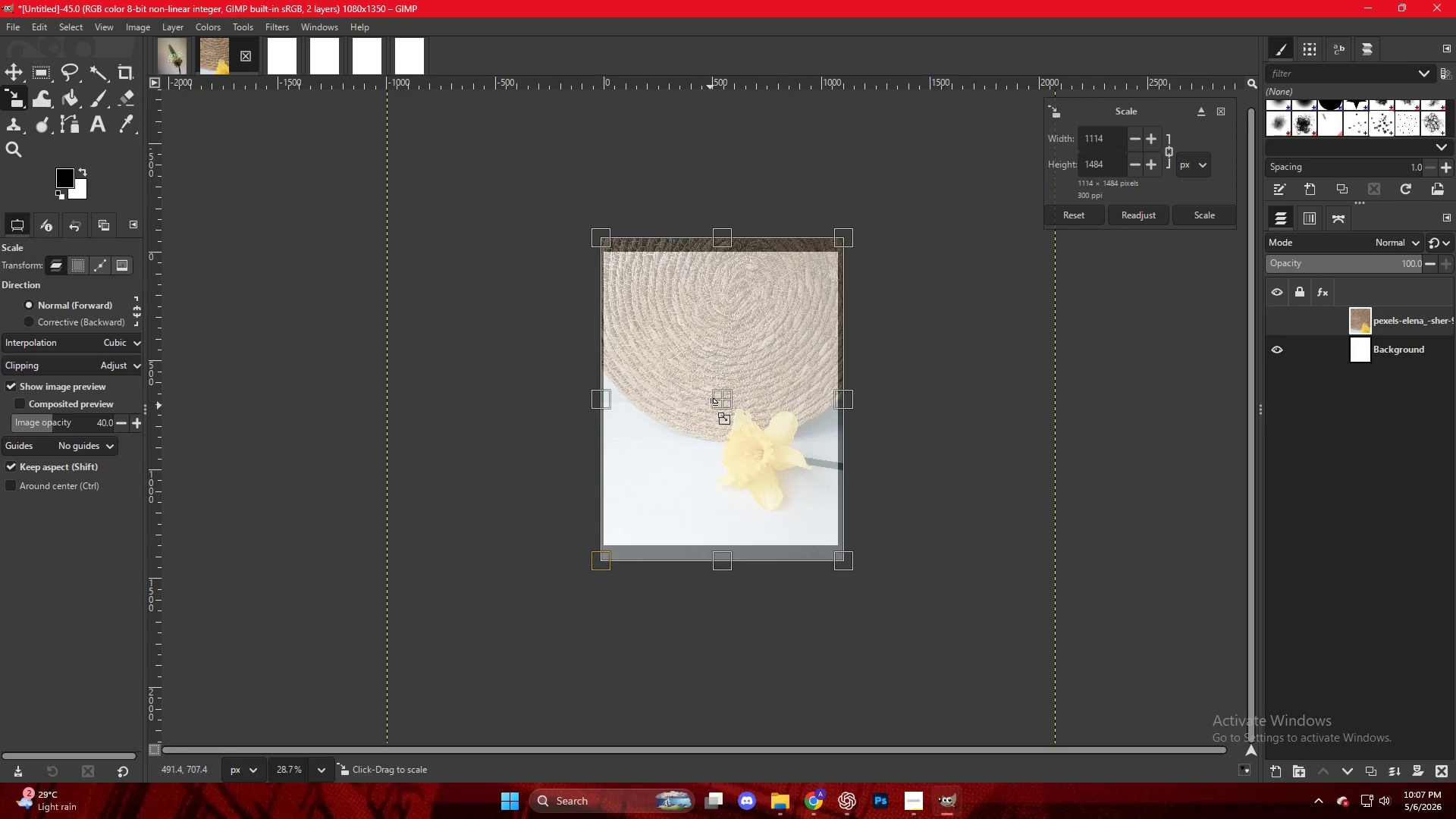 
left_click_drag(start_coordinate=[711, 400], to_coordinate=[708, 396])
 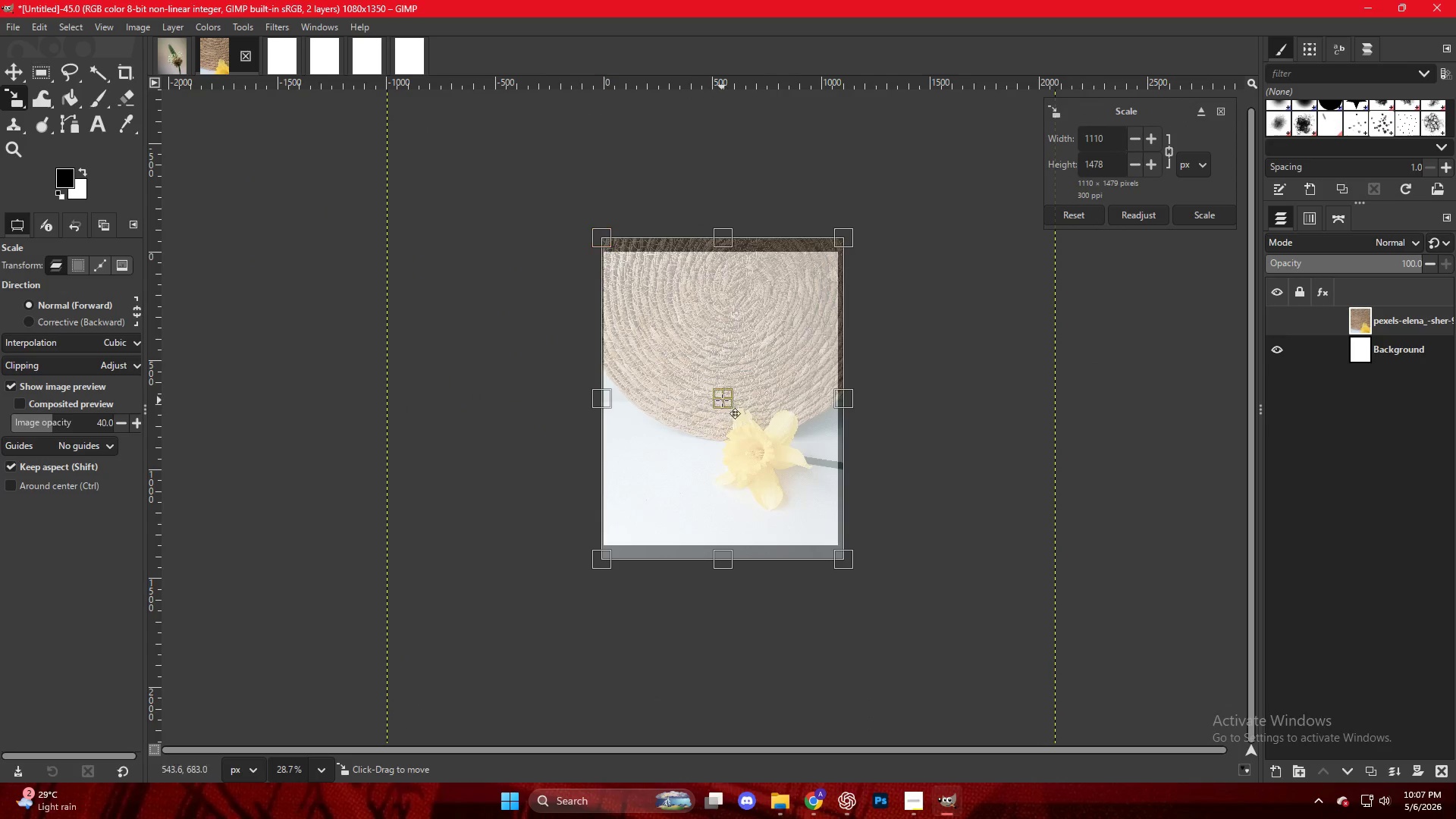 
left_click_drag(start_coordinate=[720, 396], to_coordinate=[718, 386])
 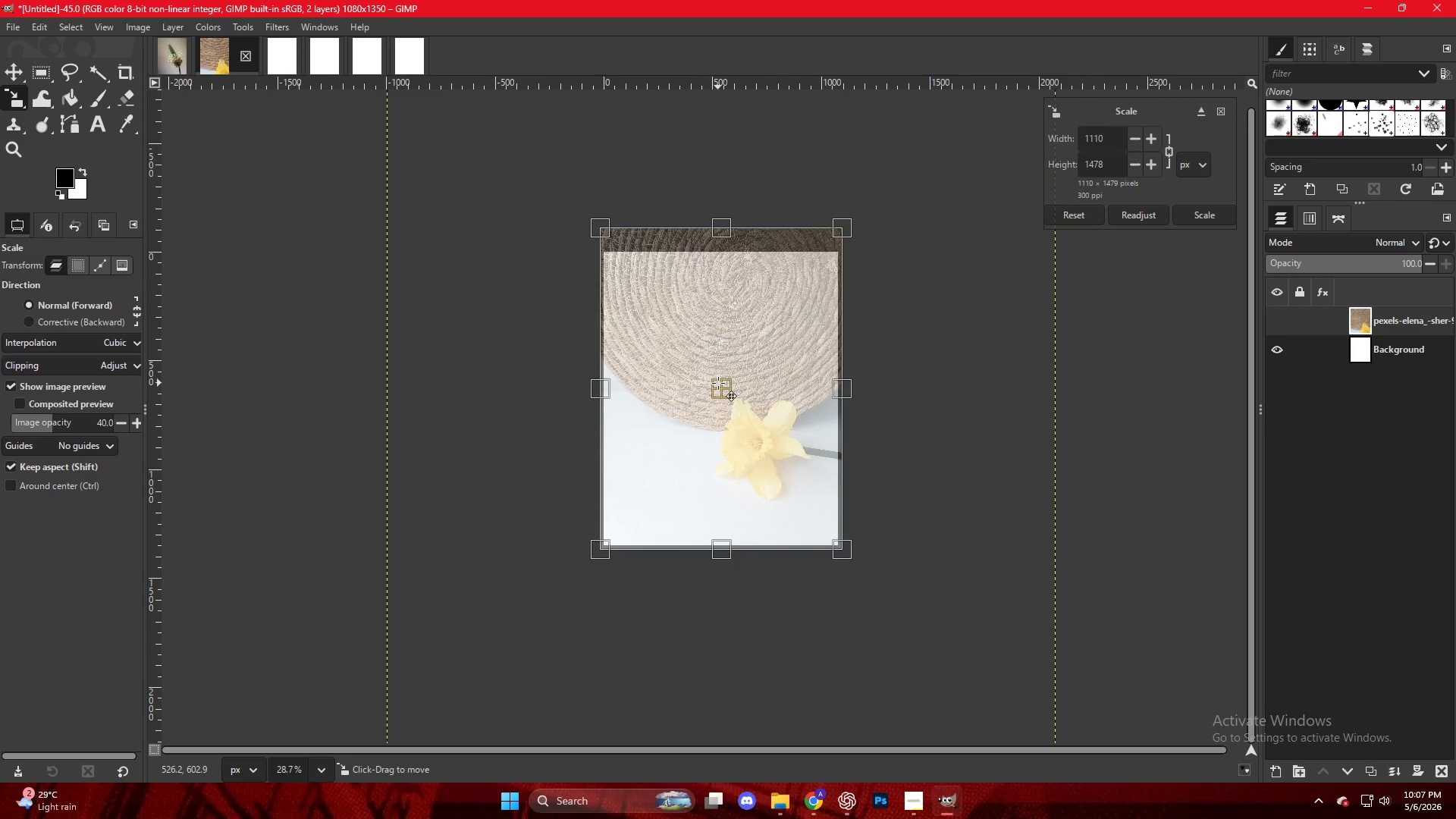 
key(NumpadEnter)
 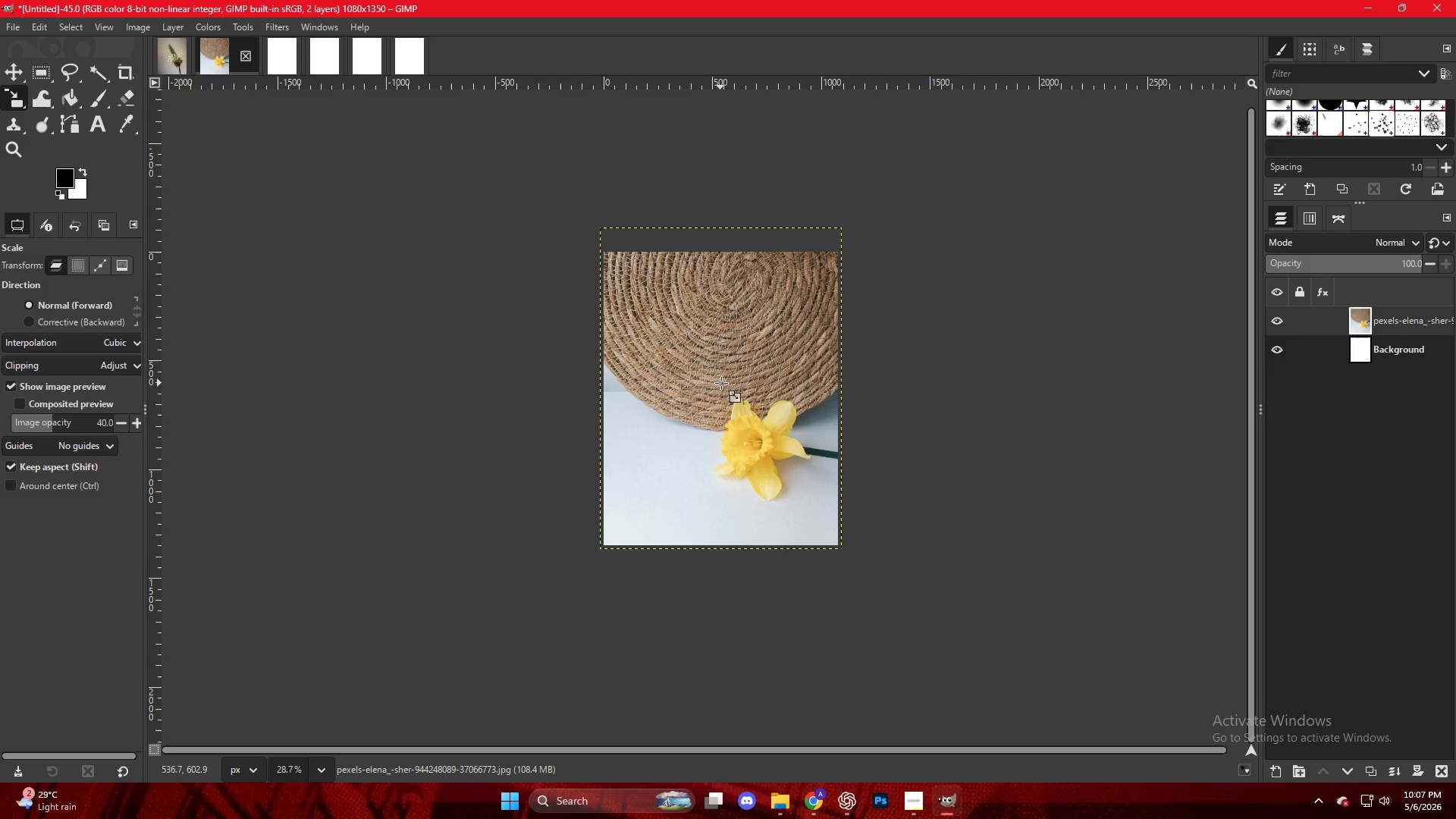 
key(Control+ControlLeft)
 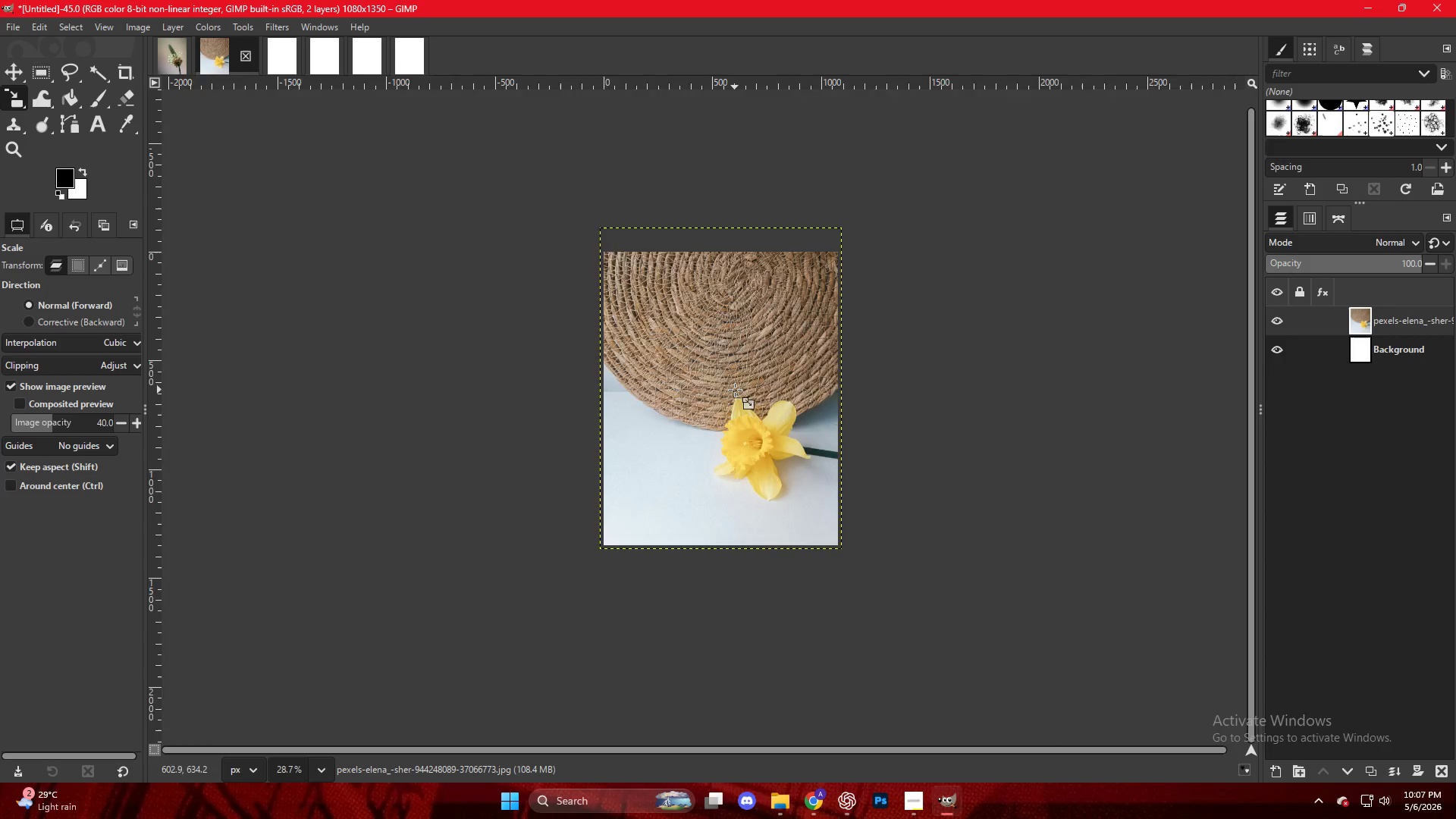 
scroll: coordinate [736, 390], scroll_direction: up, amount: 4.0
 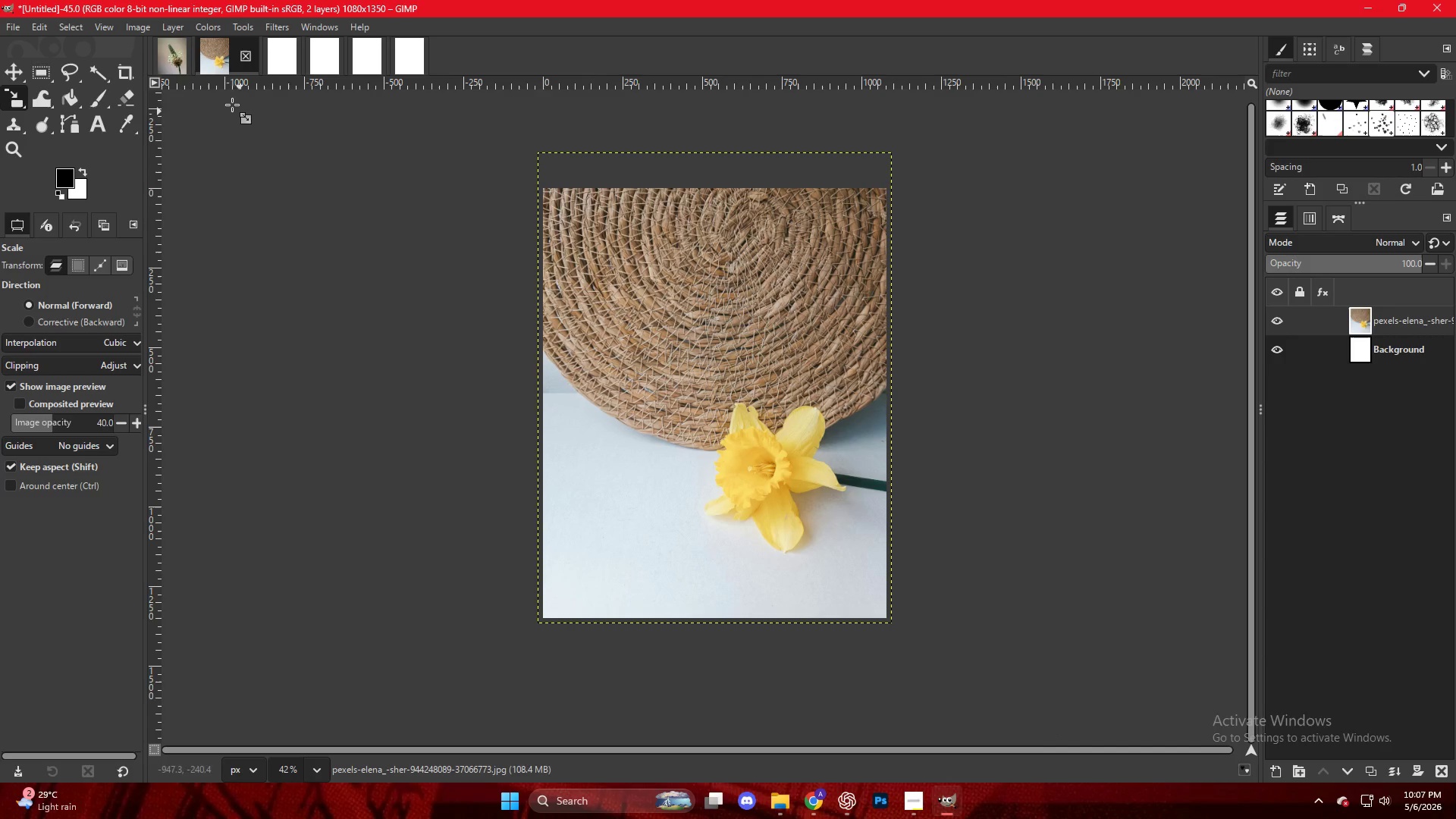 
left_click([177, 61])
 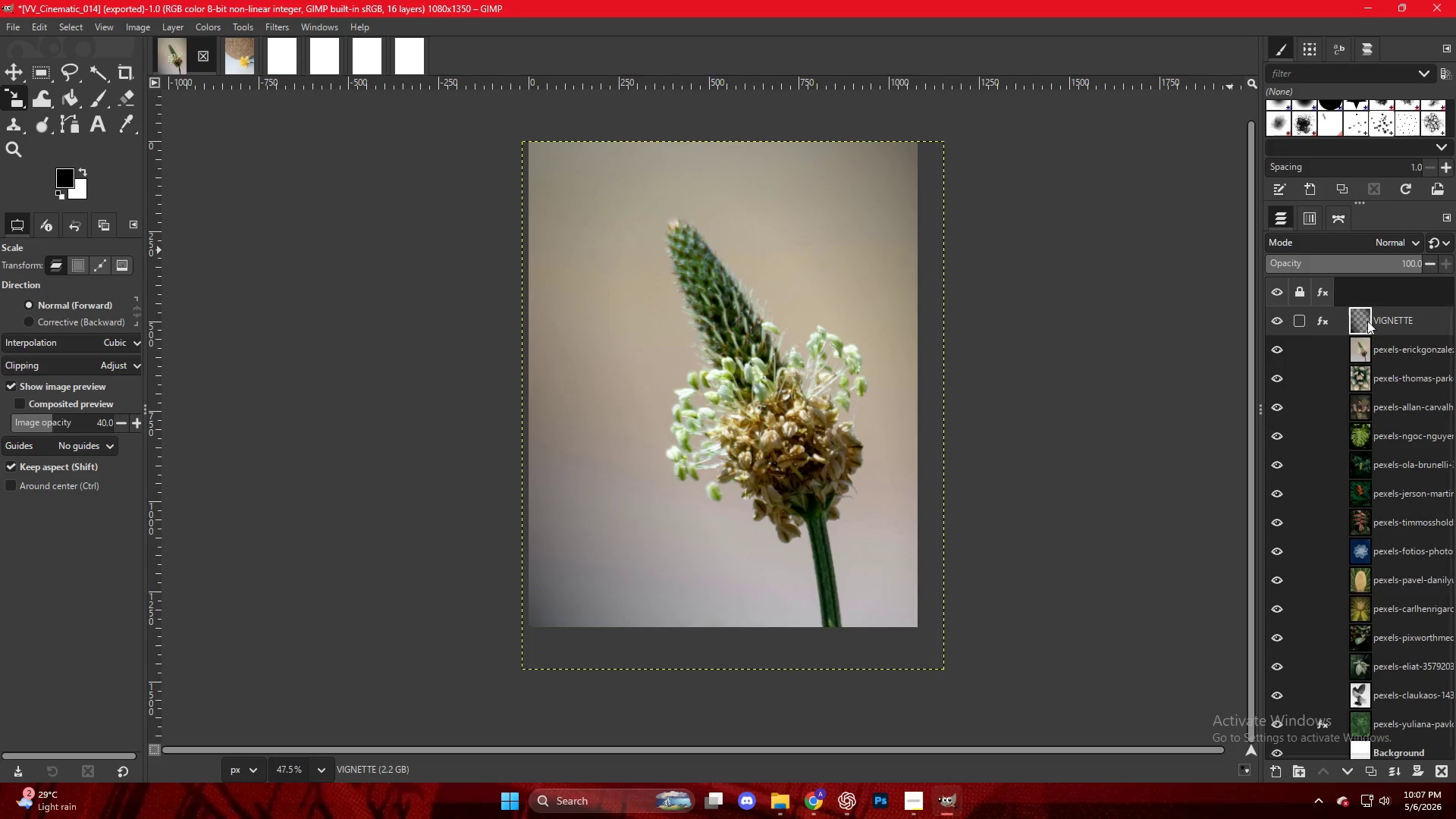 
left_click_drag(start_coordinate=[1408, 322], to_coordinate=[710, 353])
 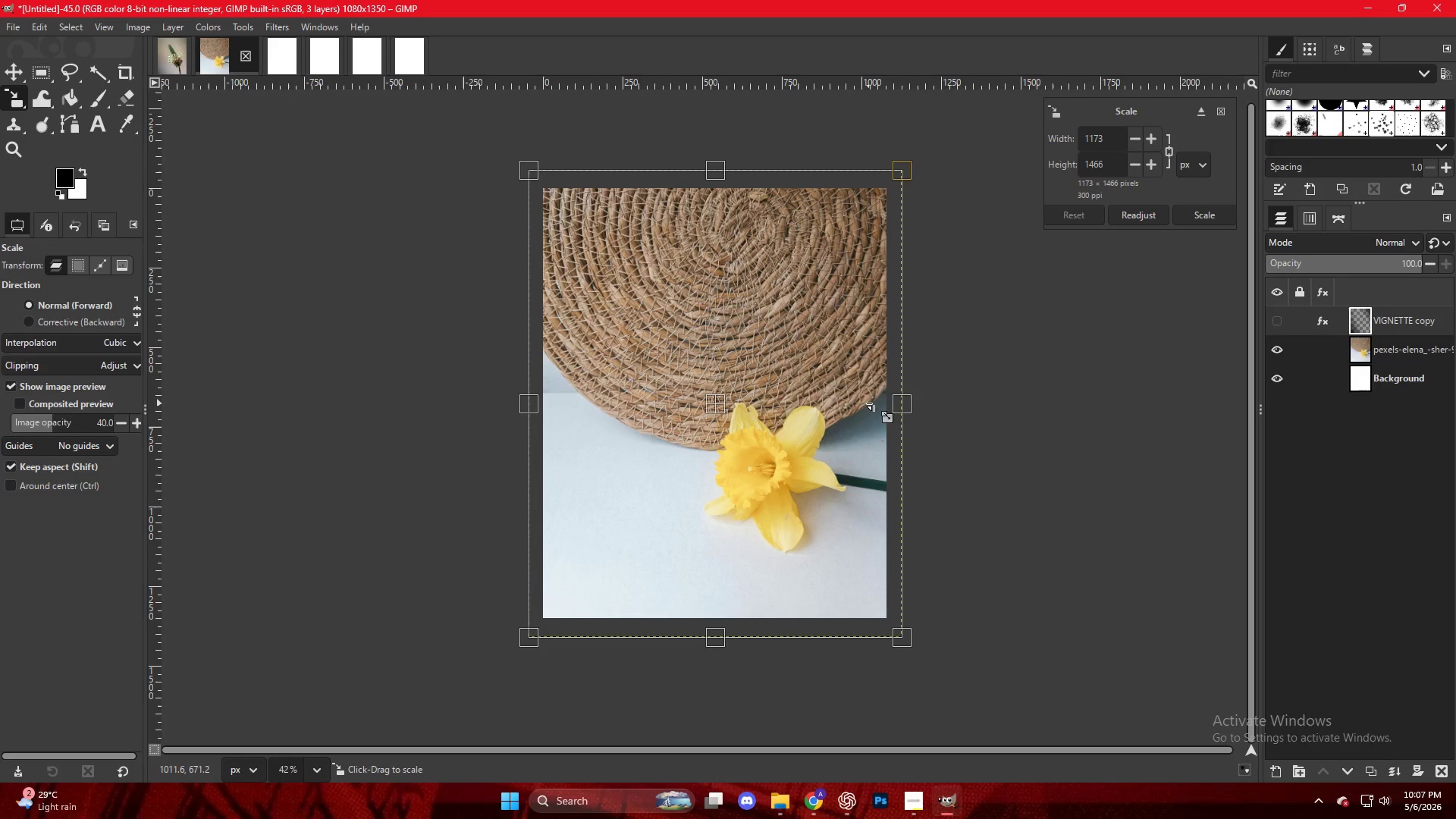 
key(Control+ControlLeft)
 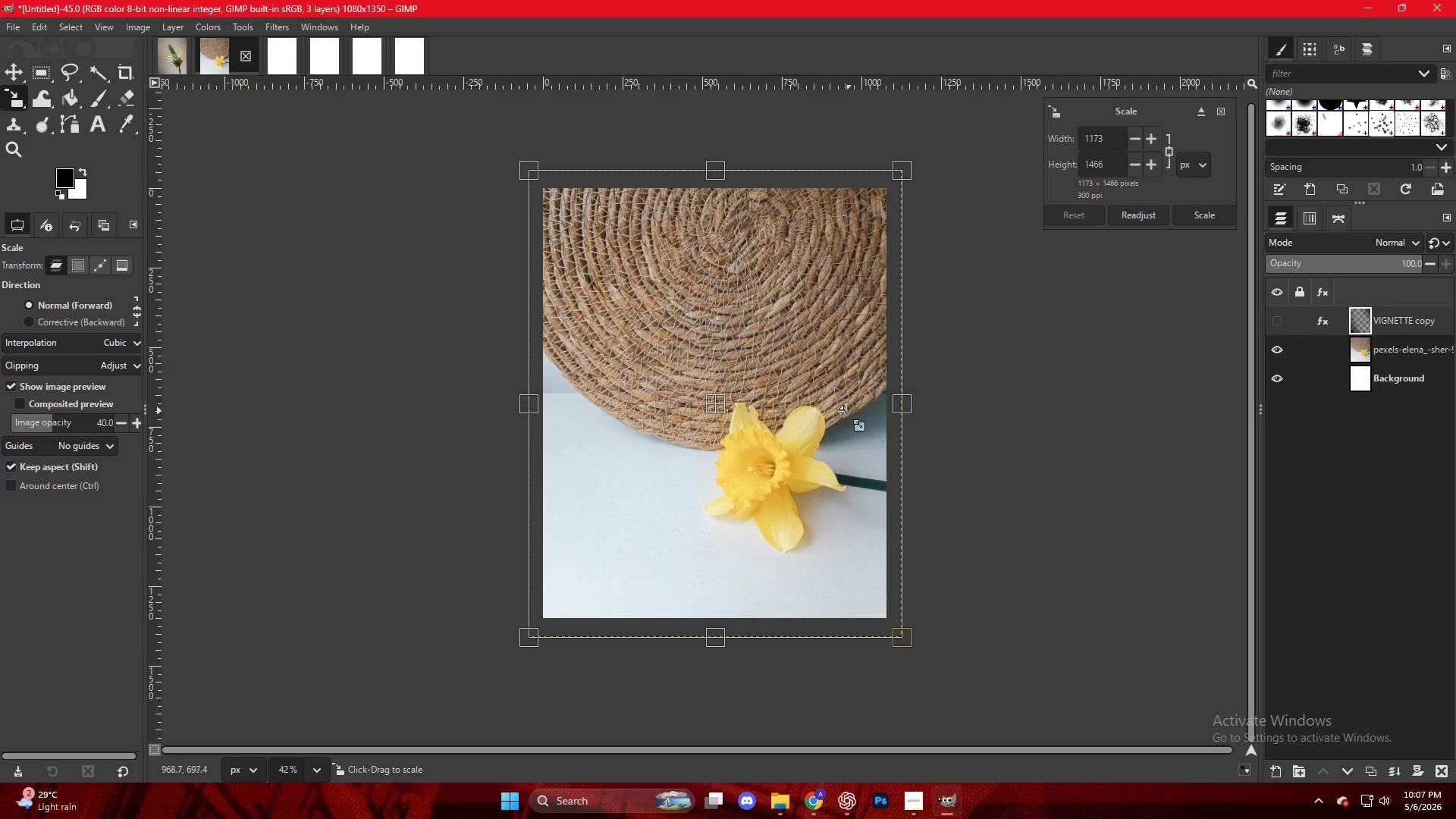 
scroll: coordinate [844, 413], scroll_direction: up, amount: 2.0
 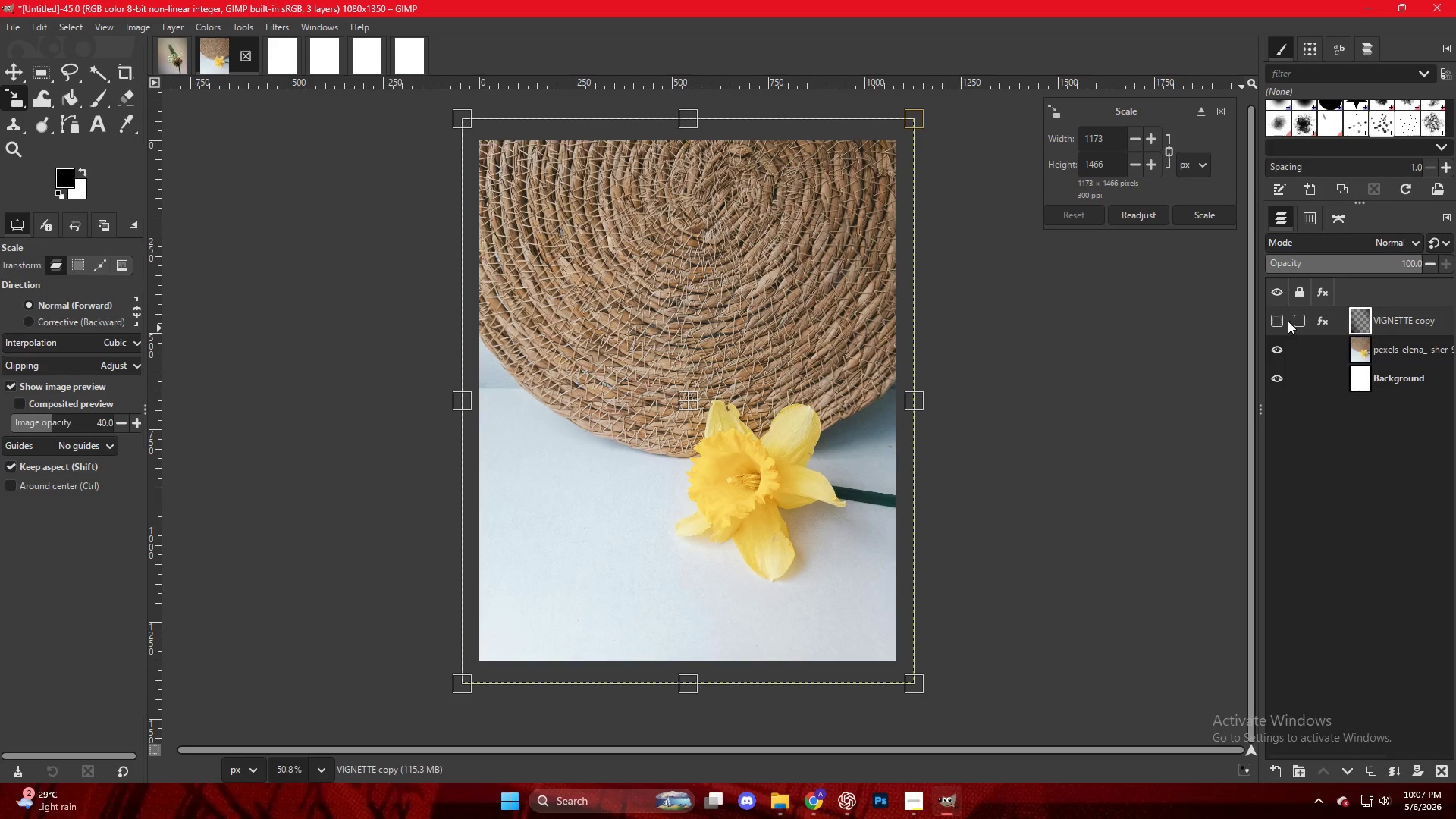 
left_click([1280, 317])
 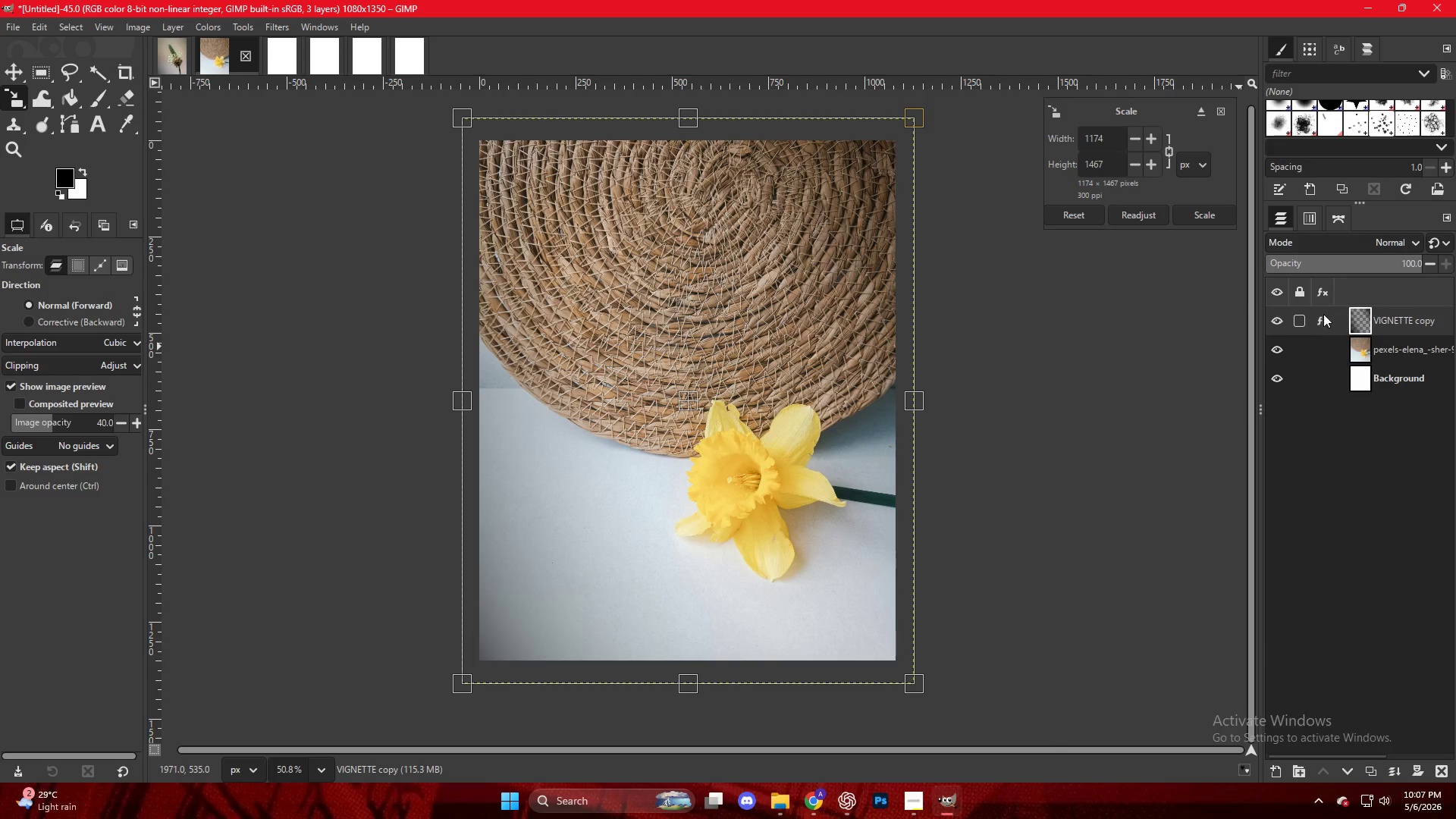 
left_click([1291, 246])
 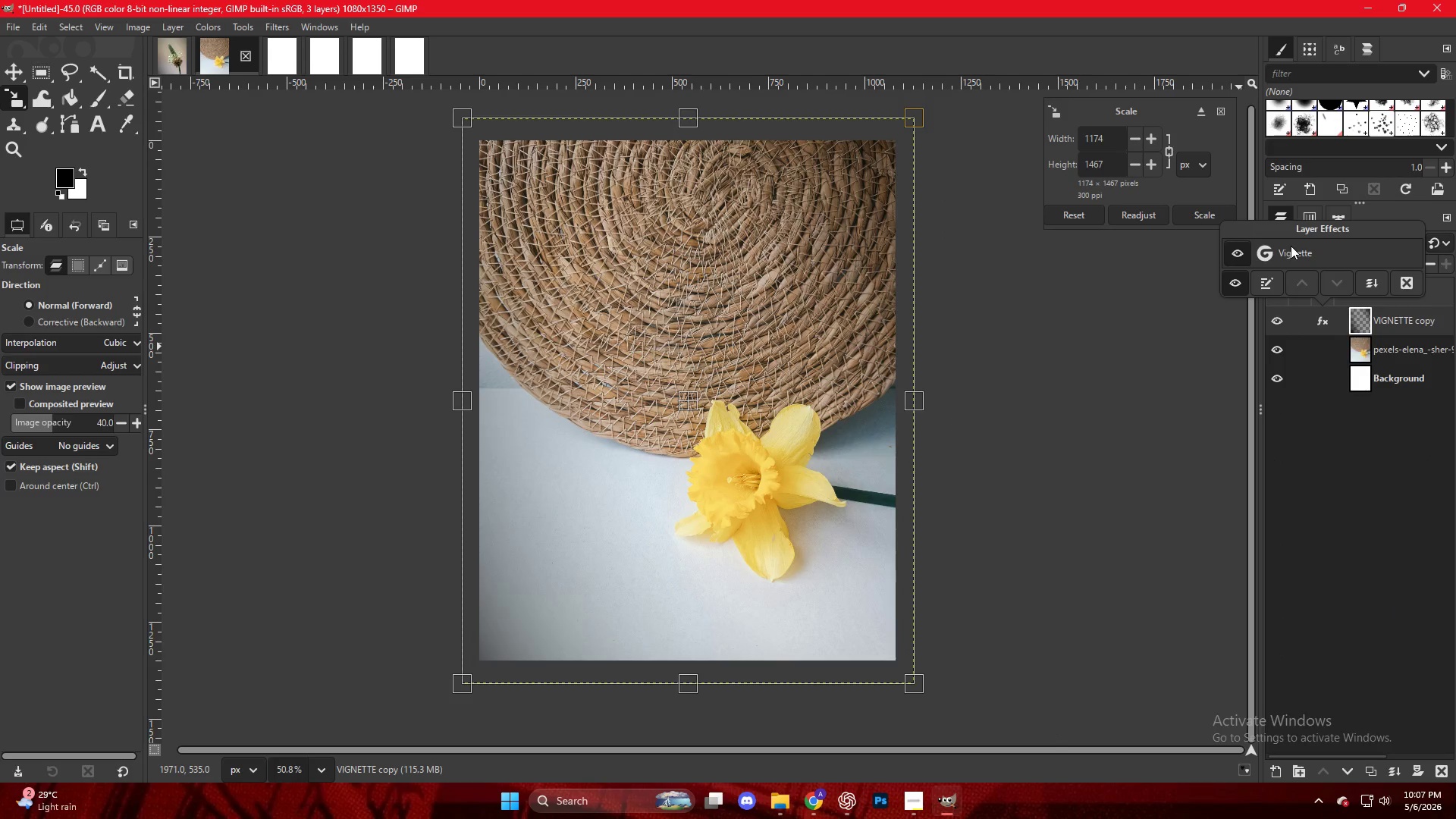 
triple_click([1291, 246])
 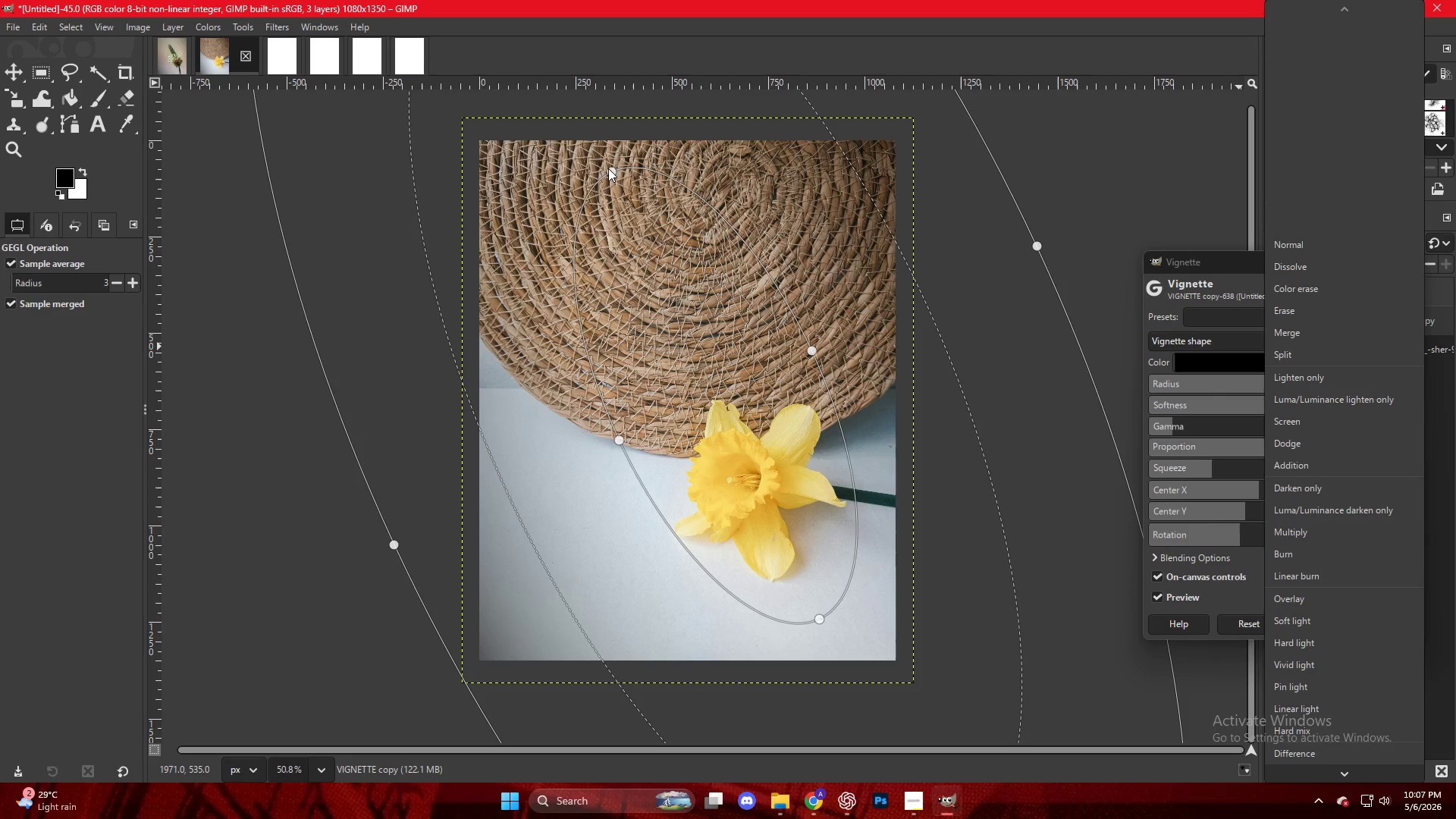 
left_click_drag(start_coordinate=[611, 169], to_coordinate=[617, 177])
 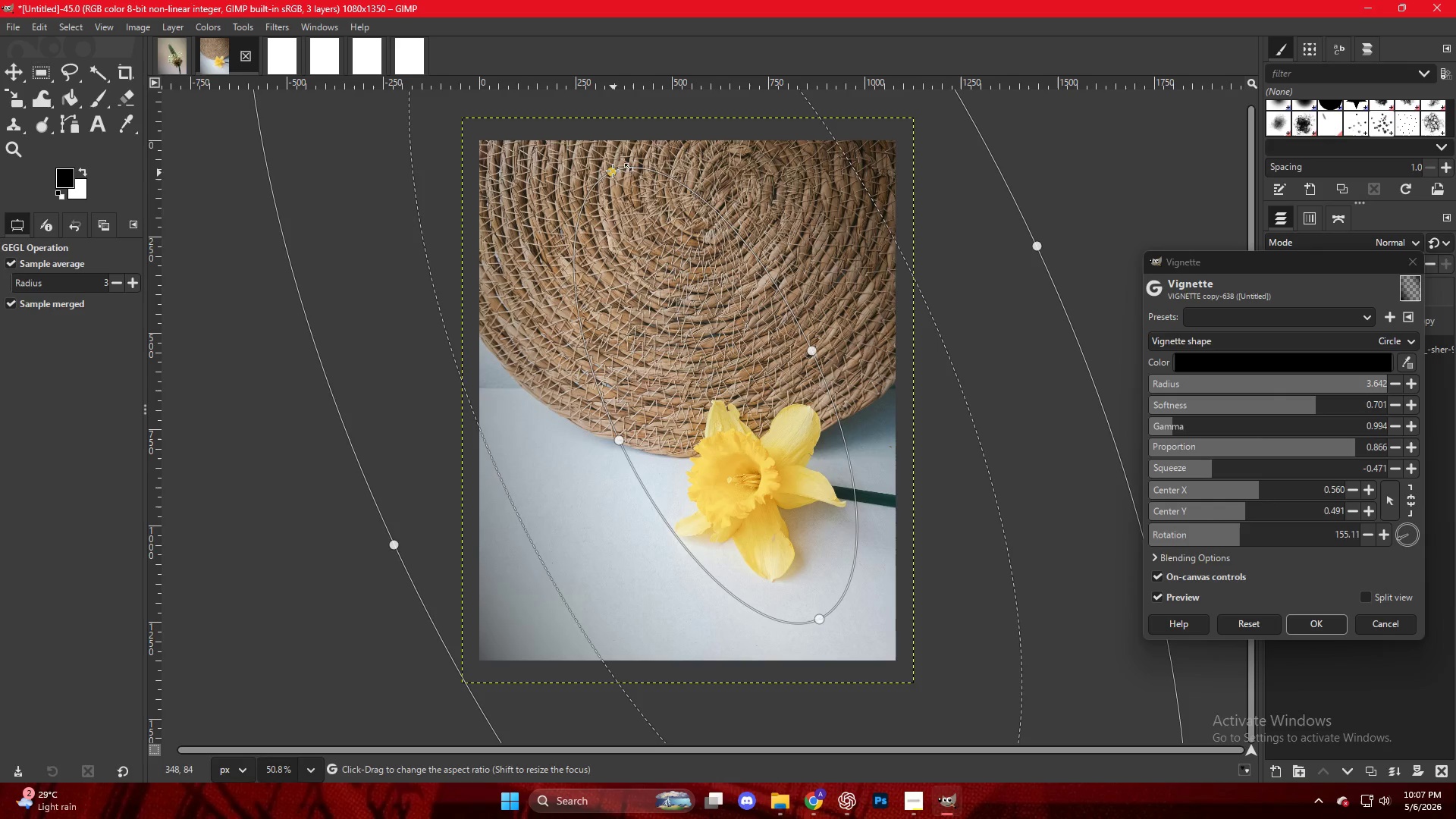 
left_click_drag(start_coordinate=[613, 171], to_coordinate=[664, 297])
 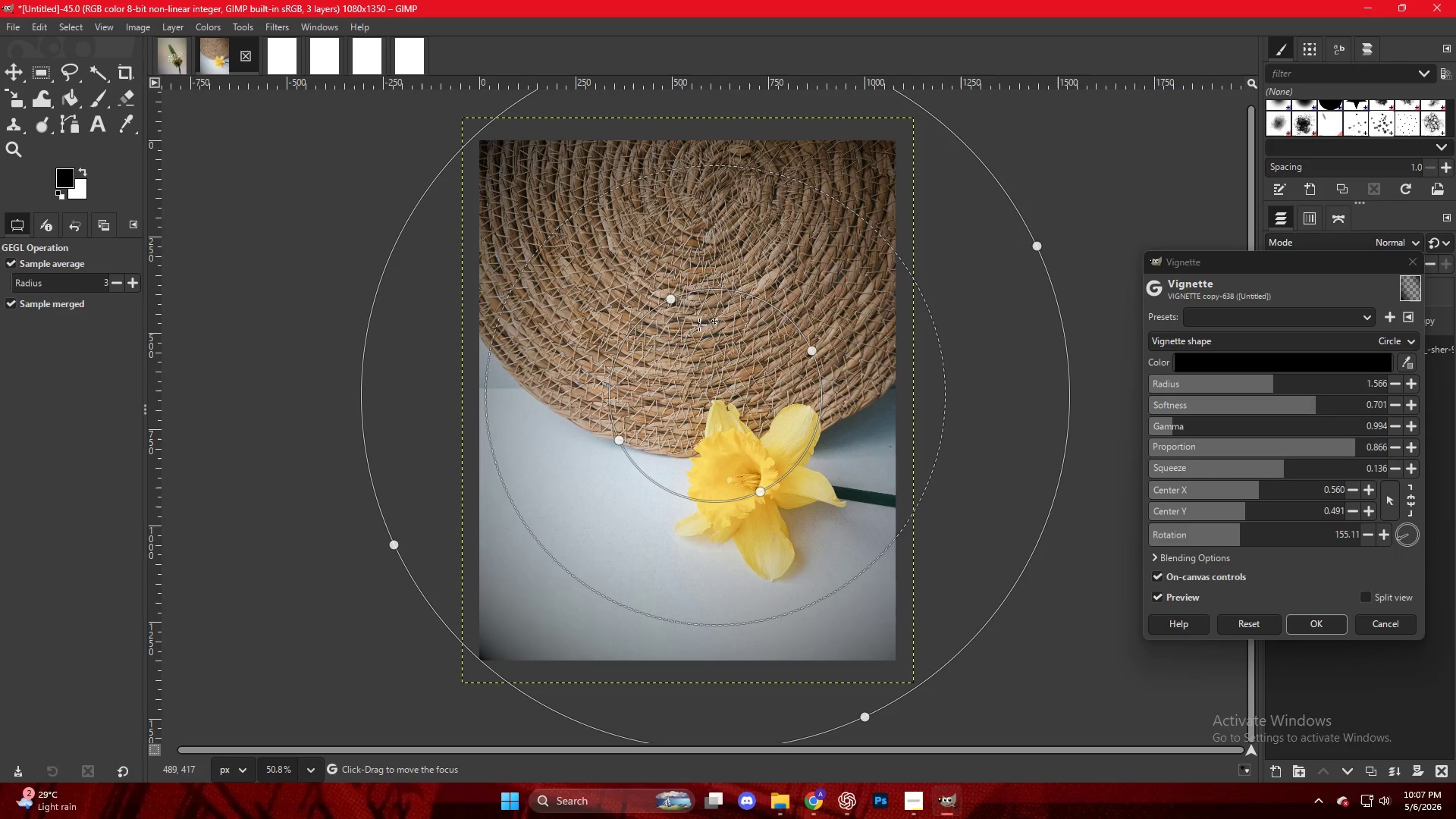 
left_click_drag(start_coordinate=[735, 371], to_coordinate=[756, 449])
 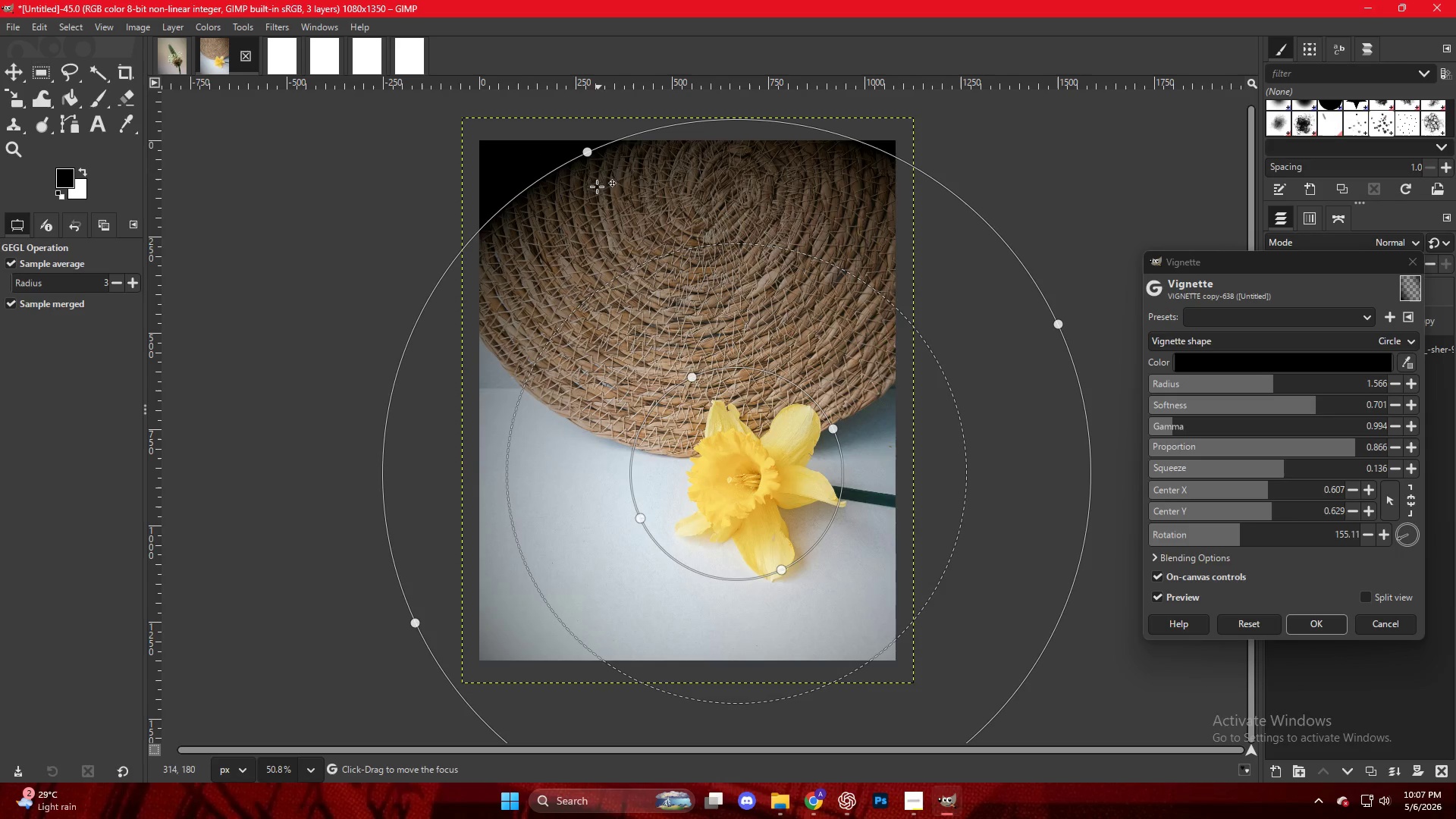 
key(Control+ControlLeft)
 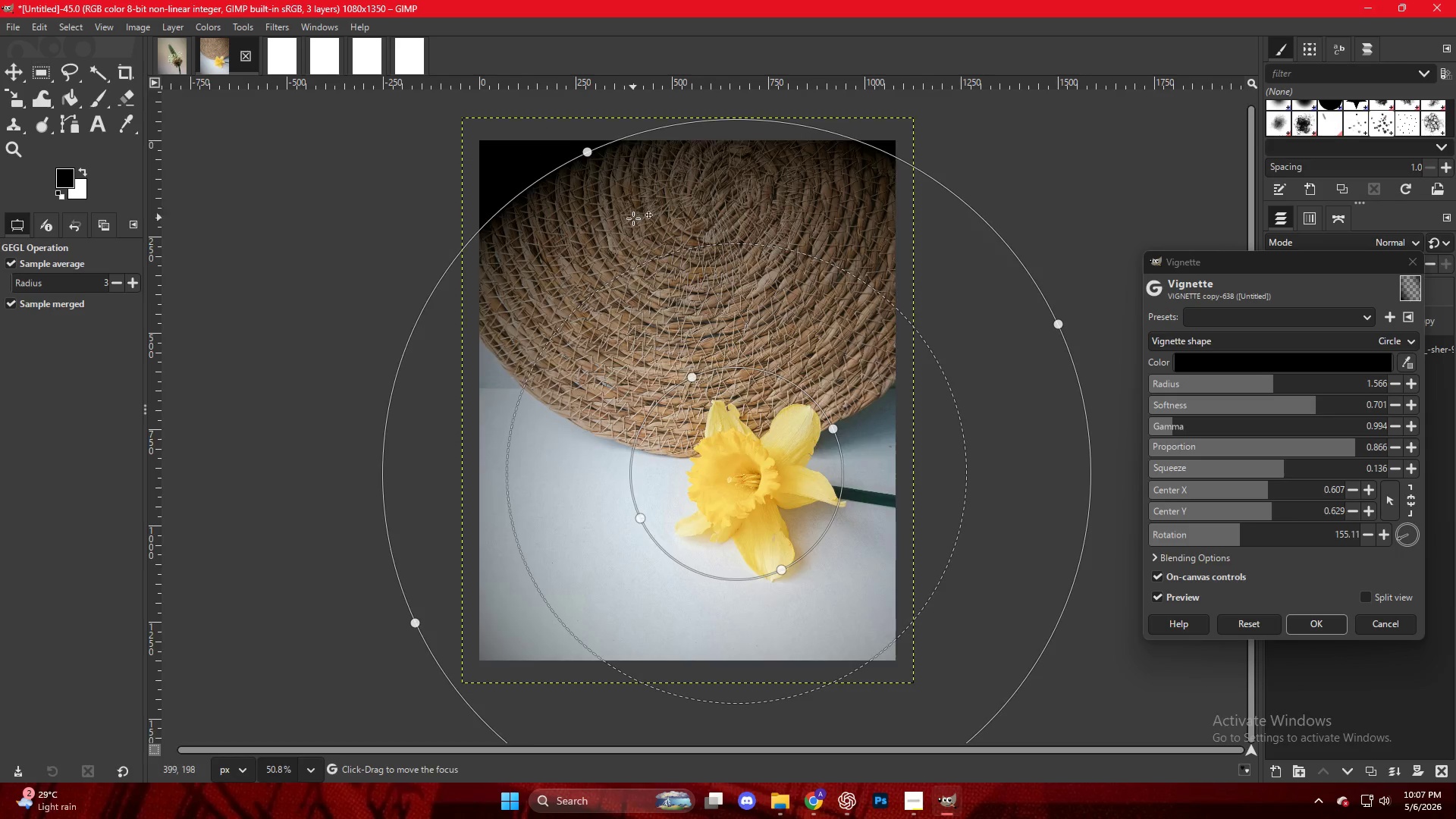 
scroll: coordinate [633, 223], scroll_direction: down, amount: 3.0
 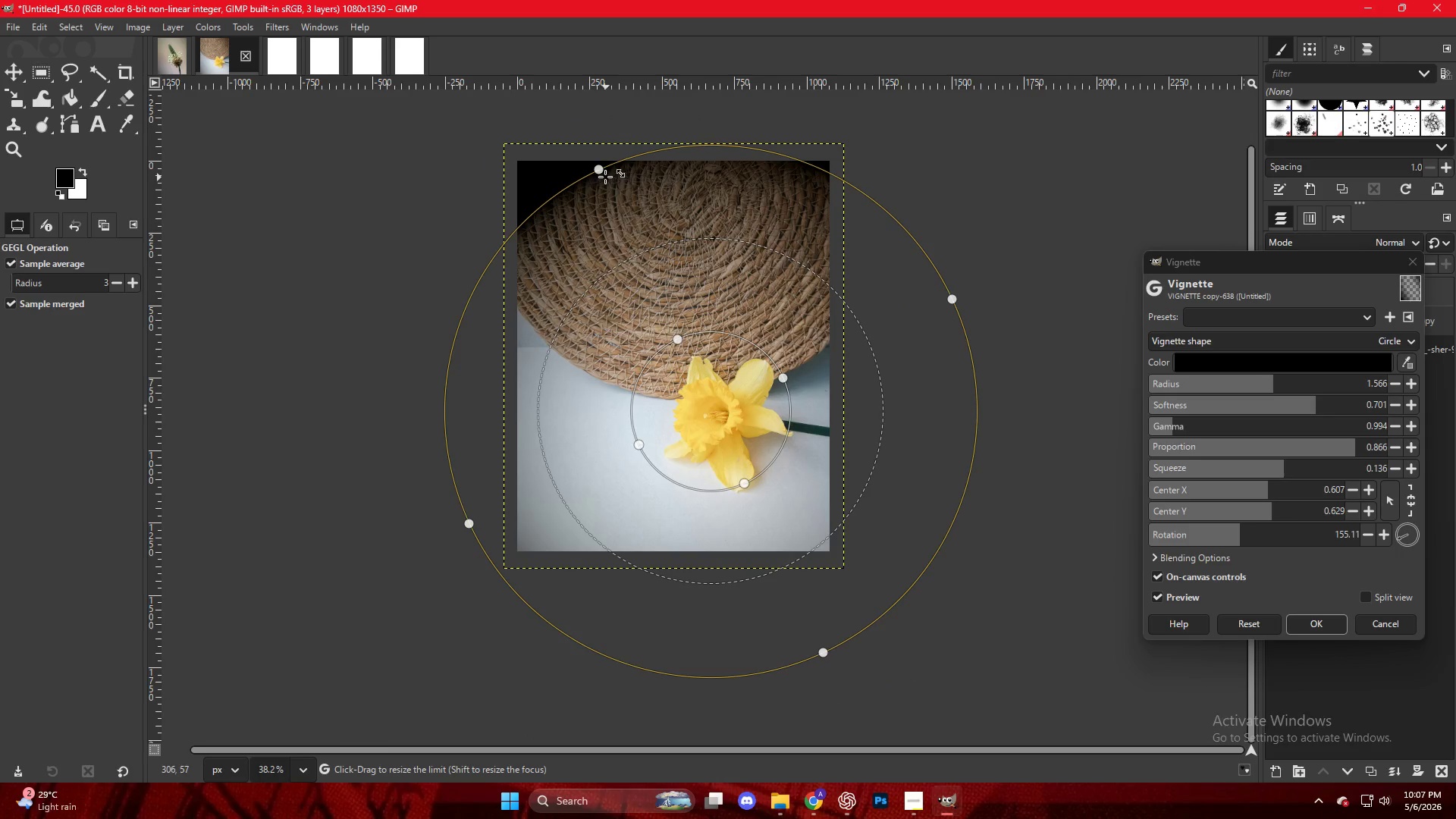 
left_click_drag(start_coordinate=[603, 173], to_coordinate=[590, 169])
 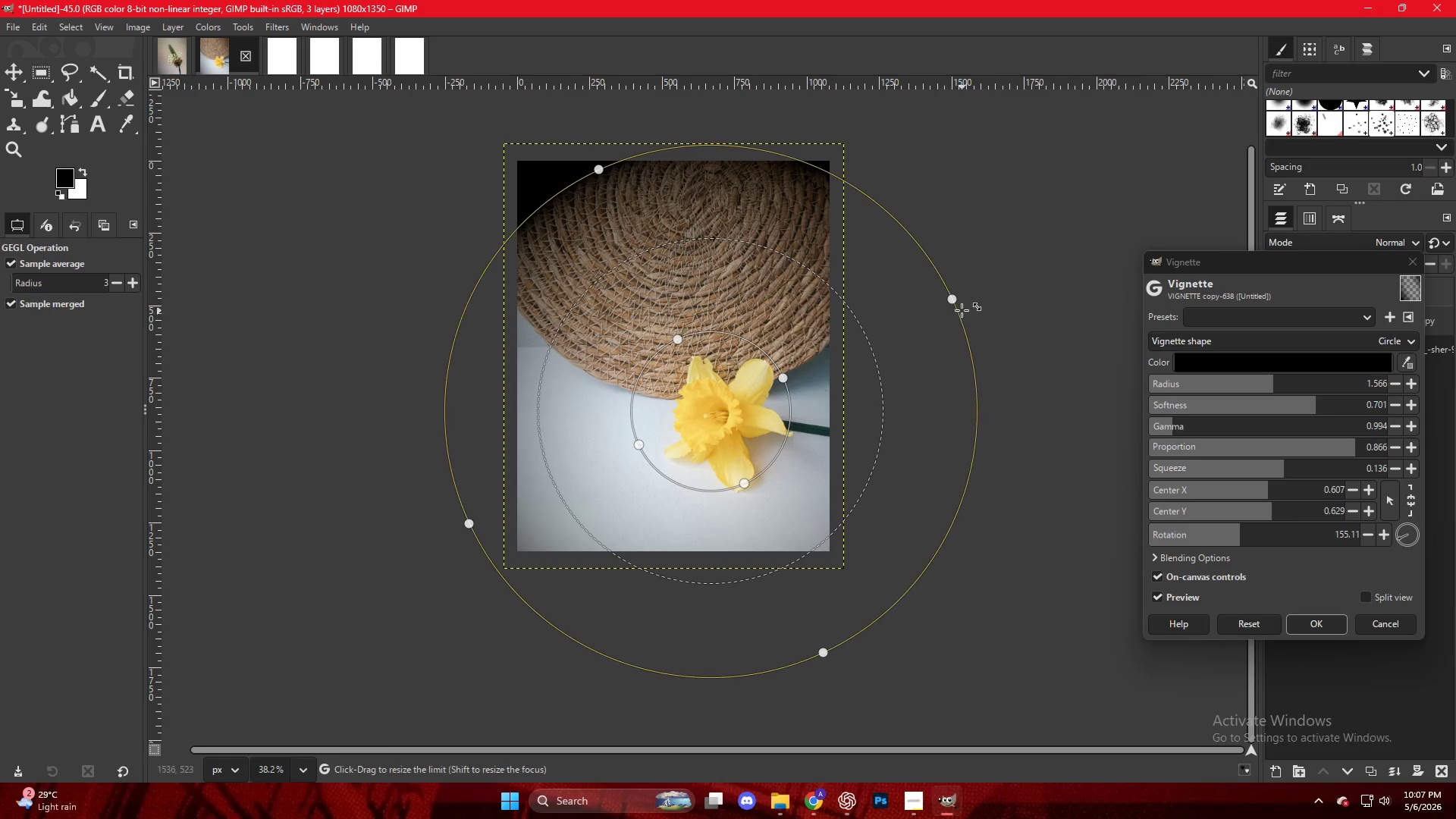 
left_click_drag(start_coordinate=[953, 303], to_coordinate=[981, 302])
 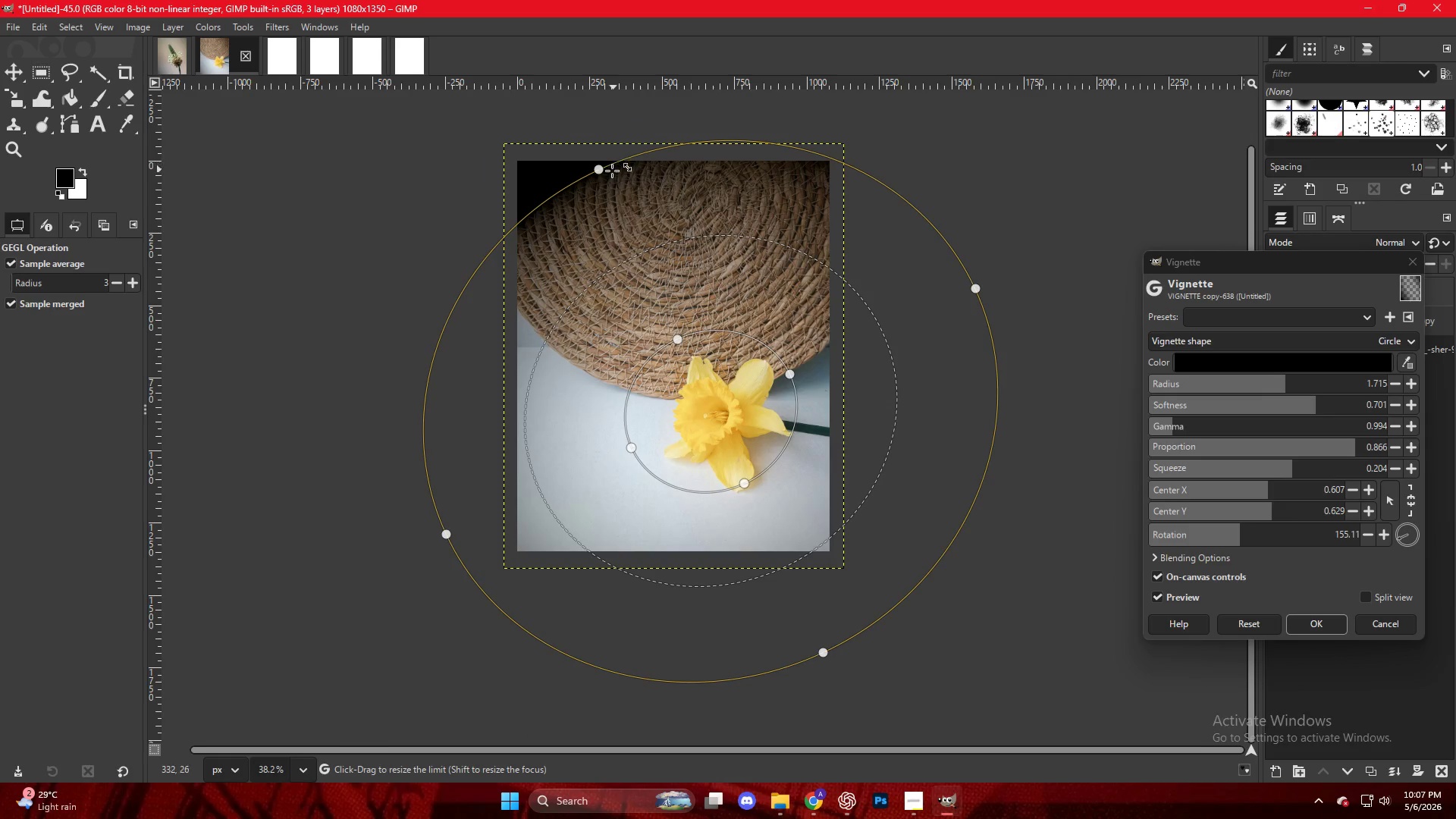 
hold_key(key=ControlLeft, duration=1.92)
left_click_drag(start_coordinate=[604, 171], to_coordinate=[554, 115])
 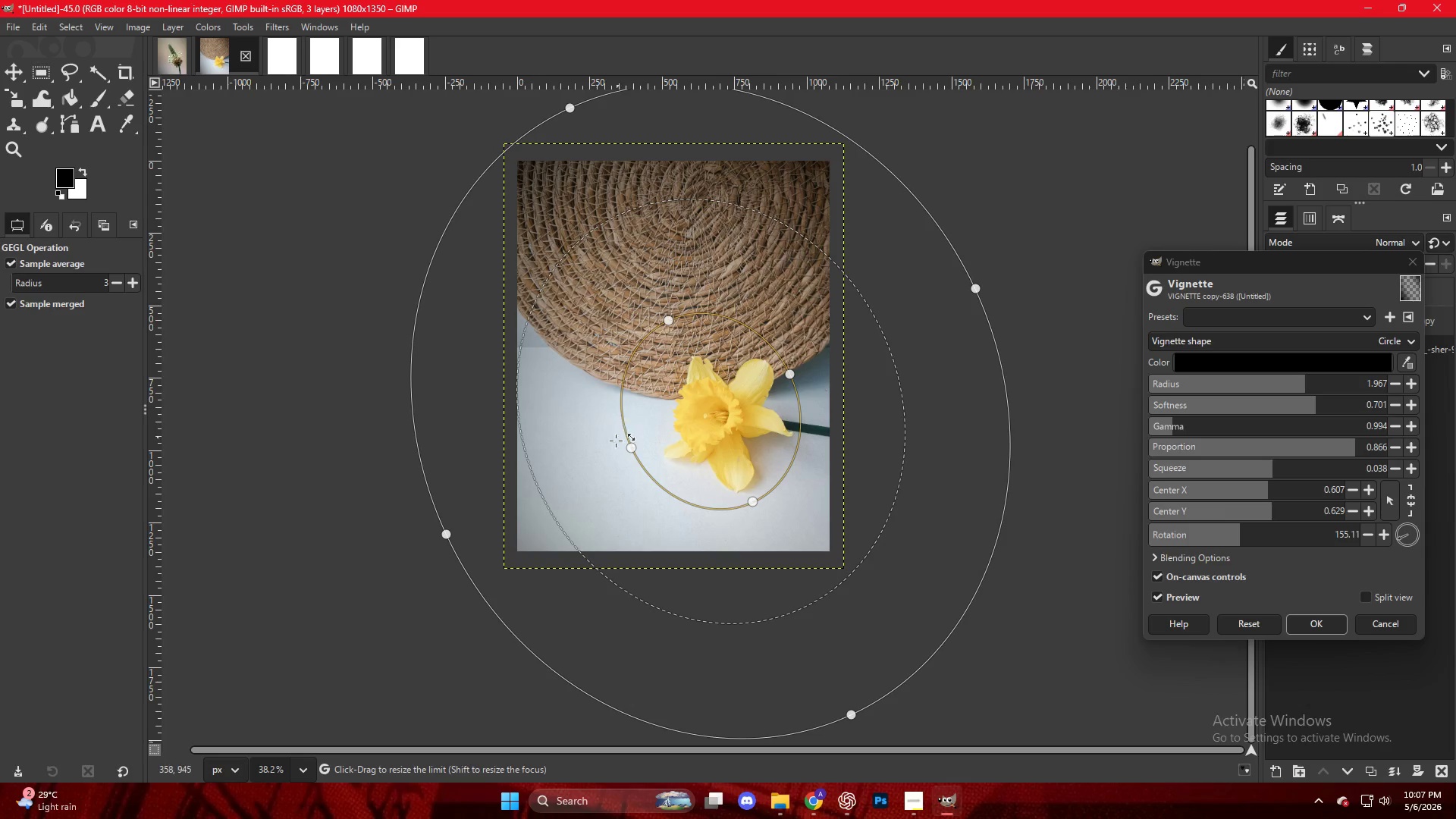 
left_click_drag(start_coordinate=[628, 450], to_coordinate=[637, 447])
 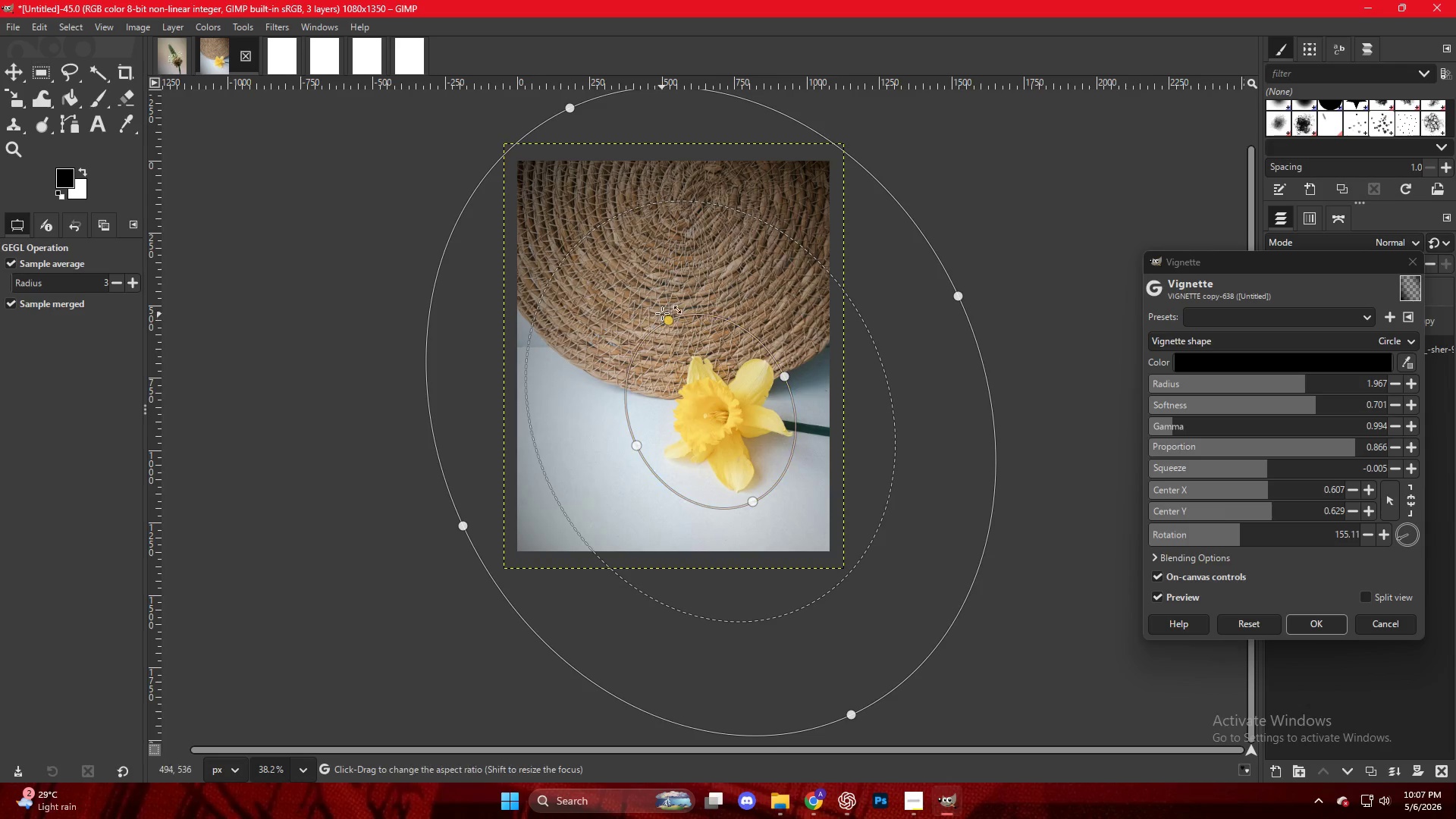 
left_click_drag(start_coordinate=[669, 318], to_coordinate=[668, 323])
 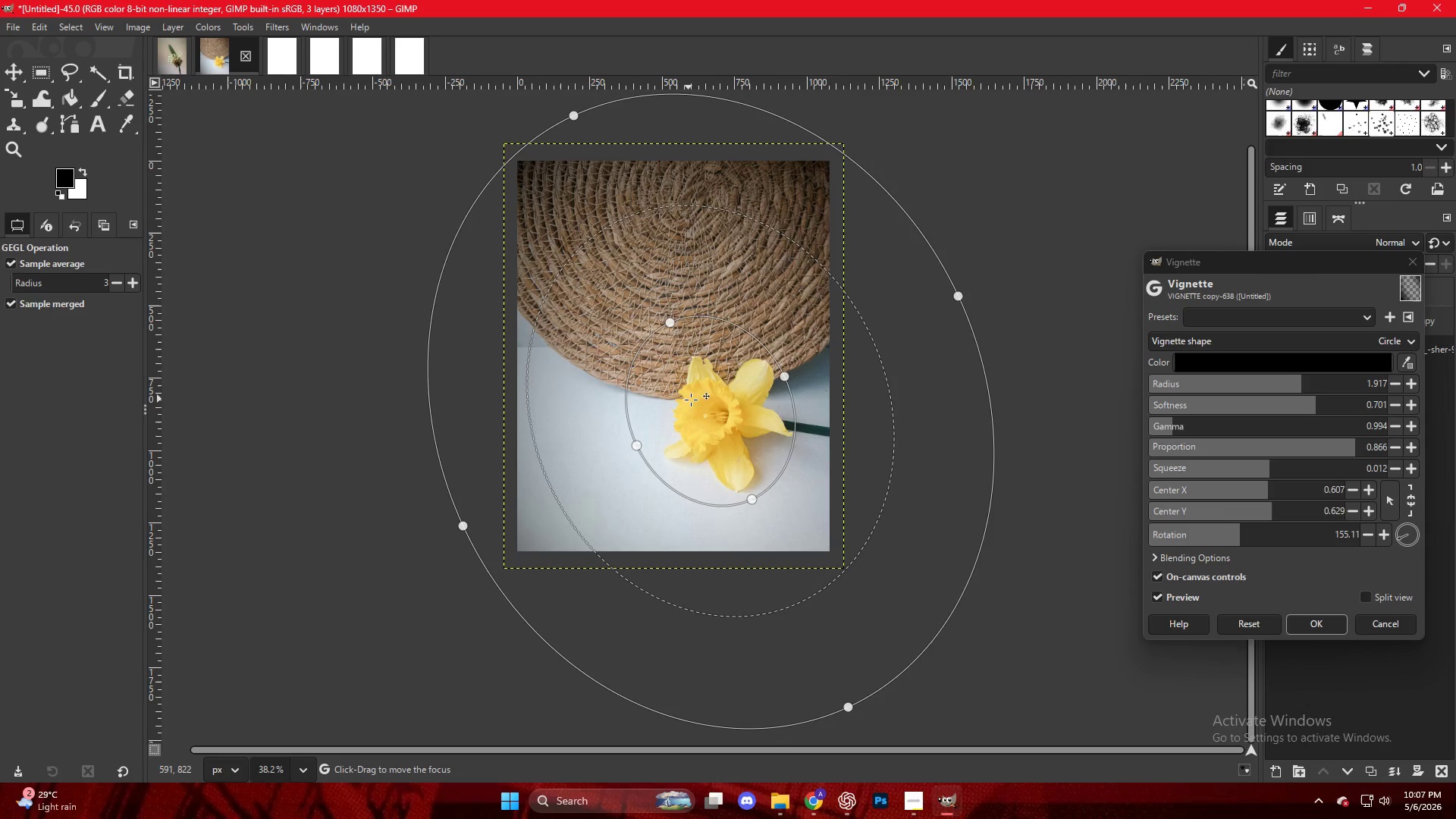 
left_click_drag(start_coordinate=[695, 402], to_coordinate=[703, 410])
 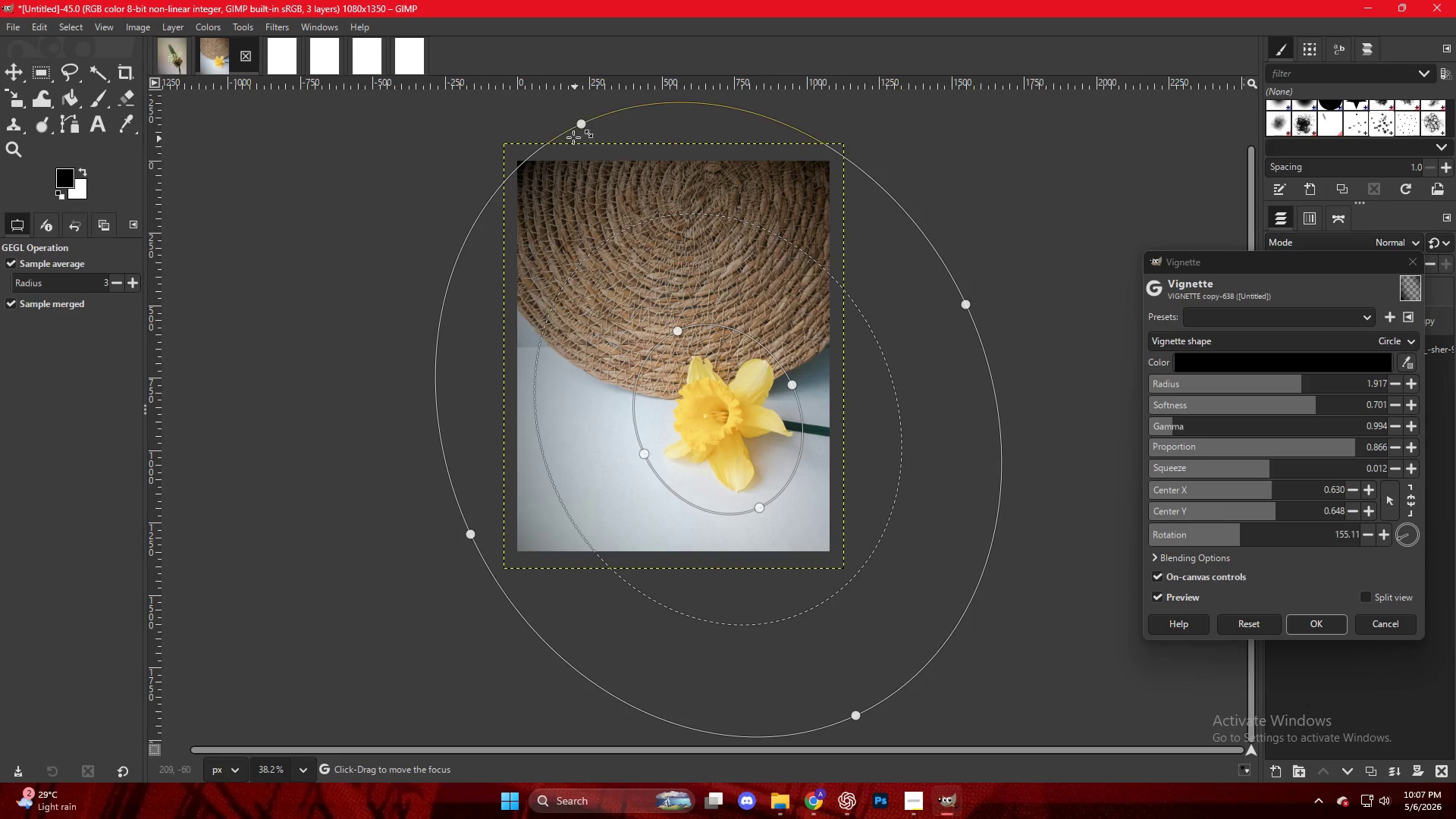 
left_click_drag(start_coordinate=[569, 124], to_coordinate=[547, 101])
 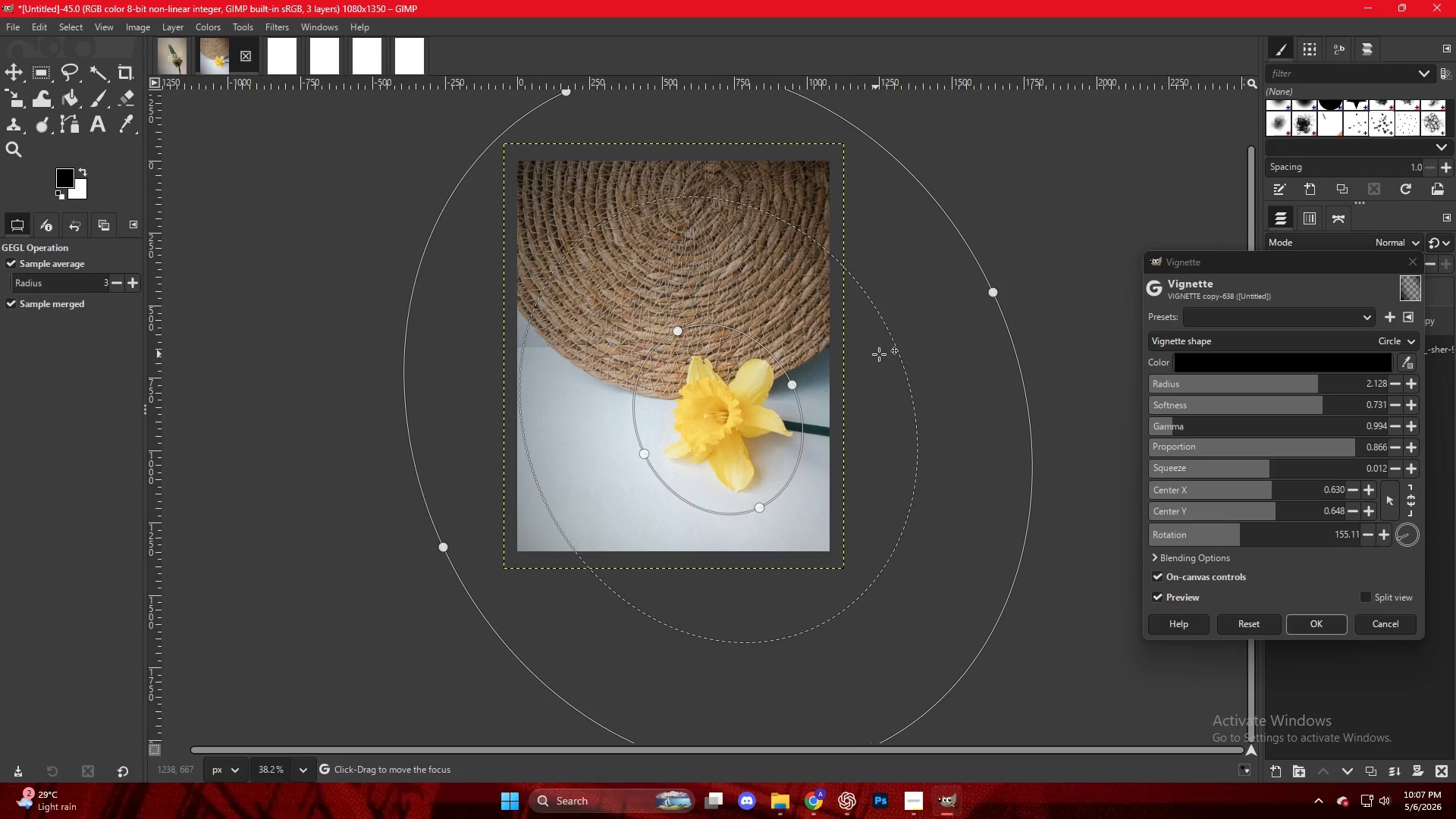 
left_click_drag(start_coordinate=[895, 356], to_coordinate=[874, 359])
 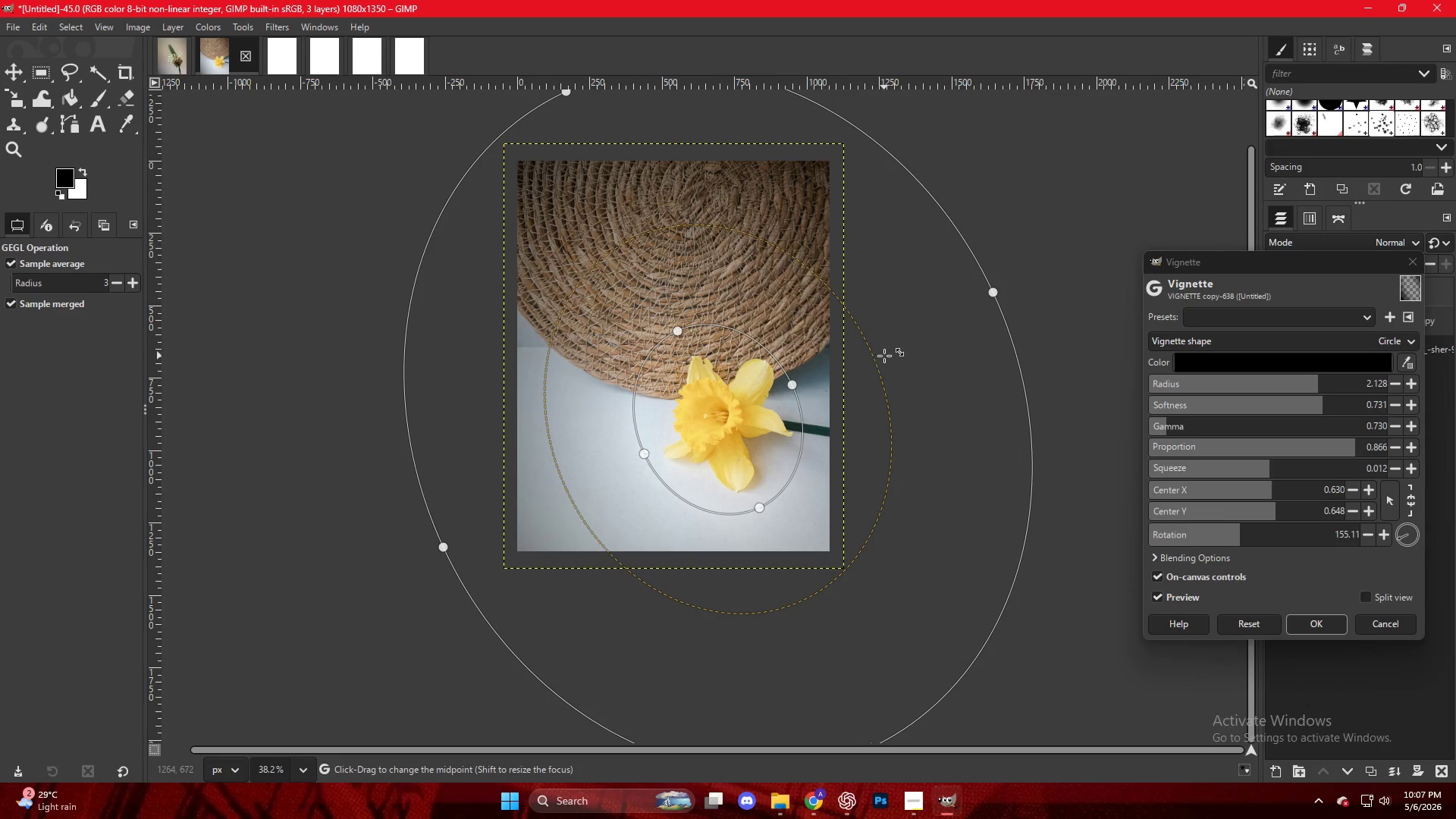 
key(NumpadEnter)
 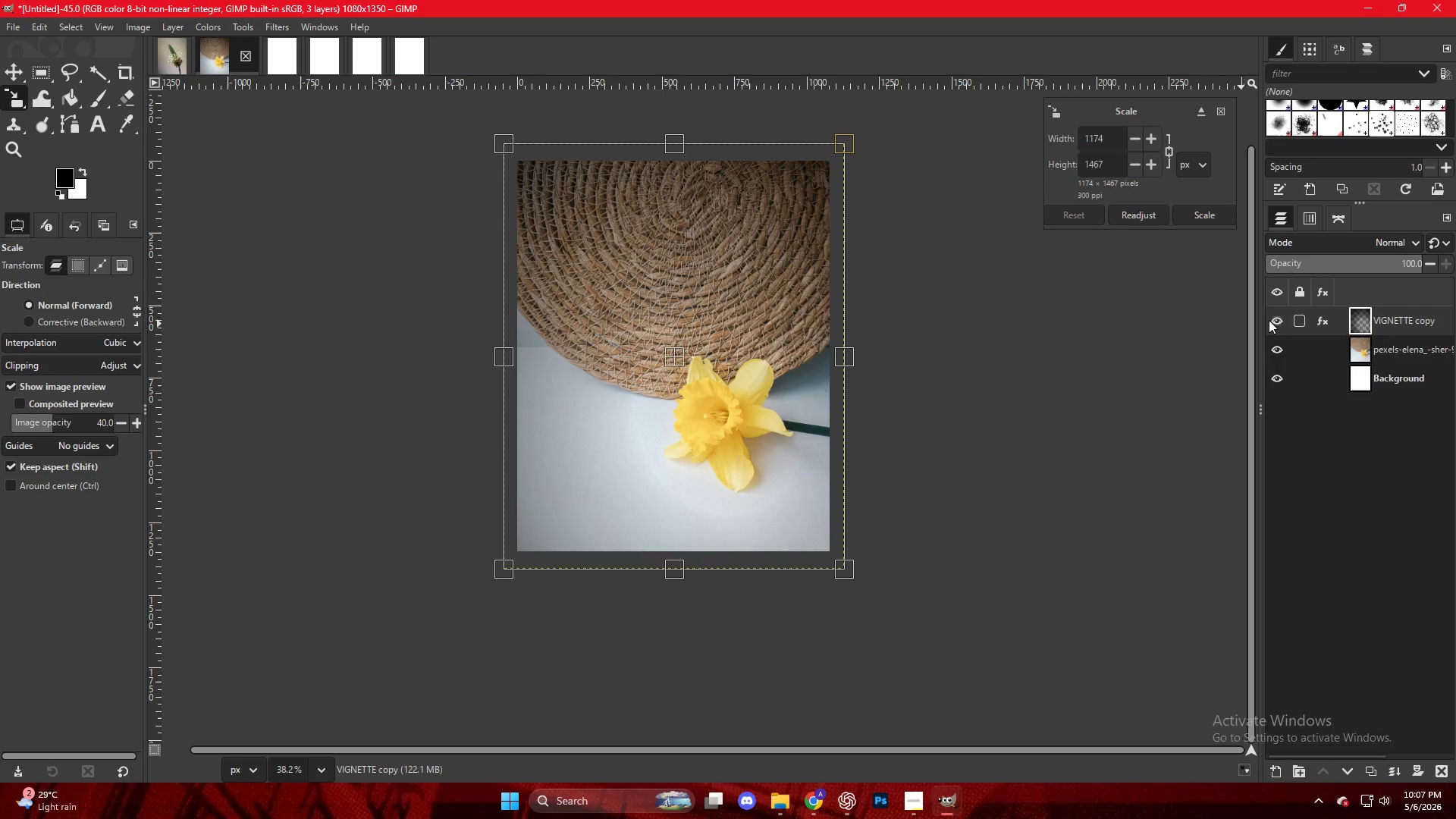 
key(Control+ControlLeft)
 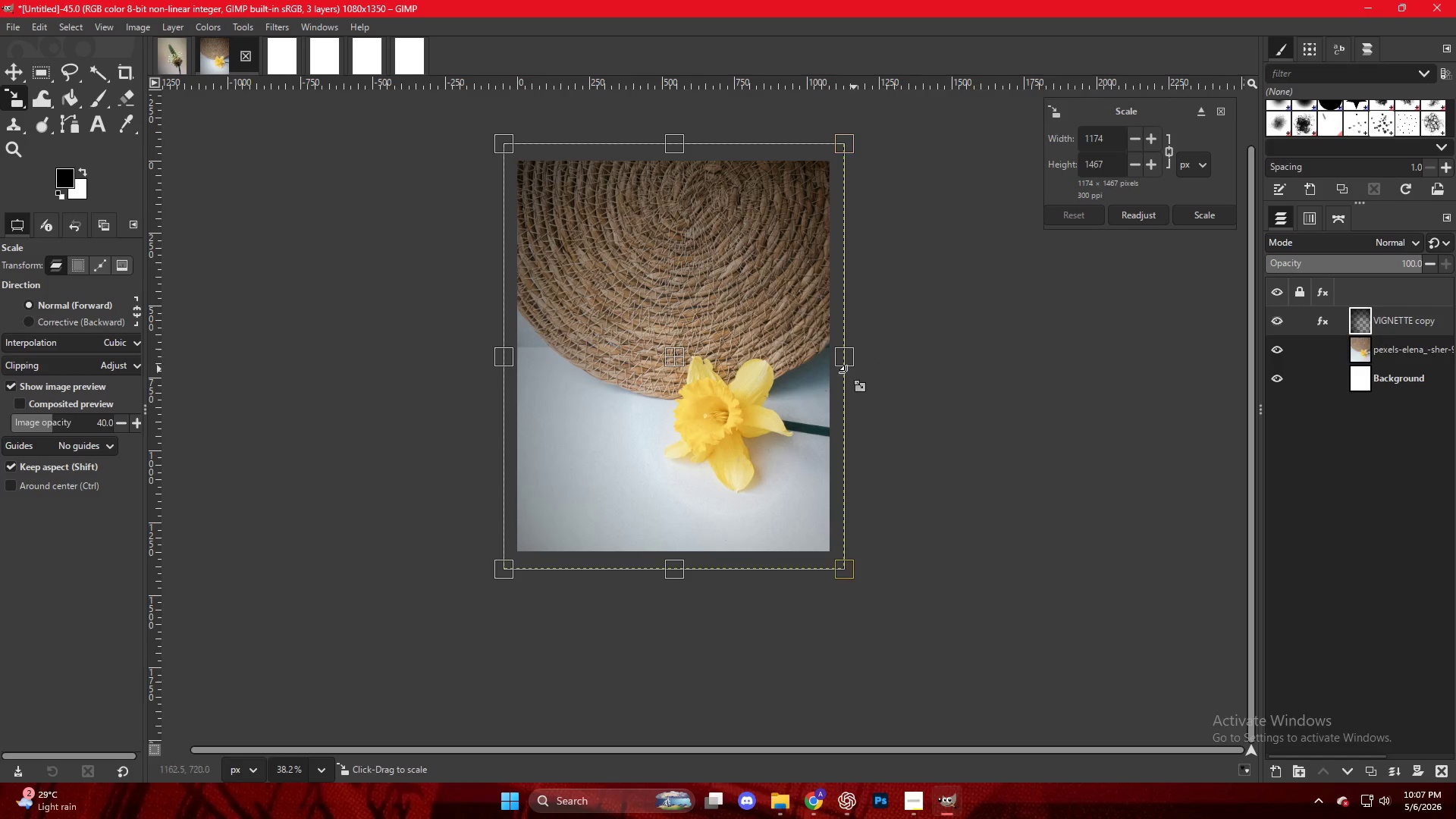 
scroll: coordinate [830, 384], scroll_direction: down, amount: 5.0
 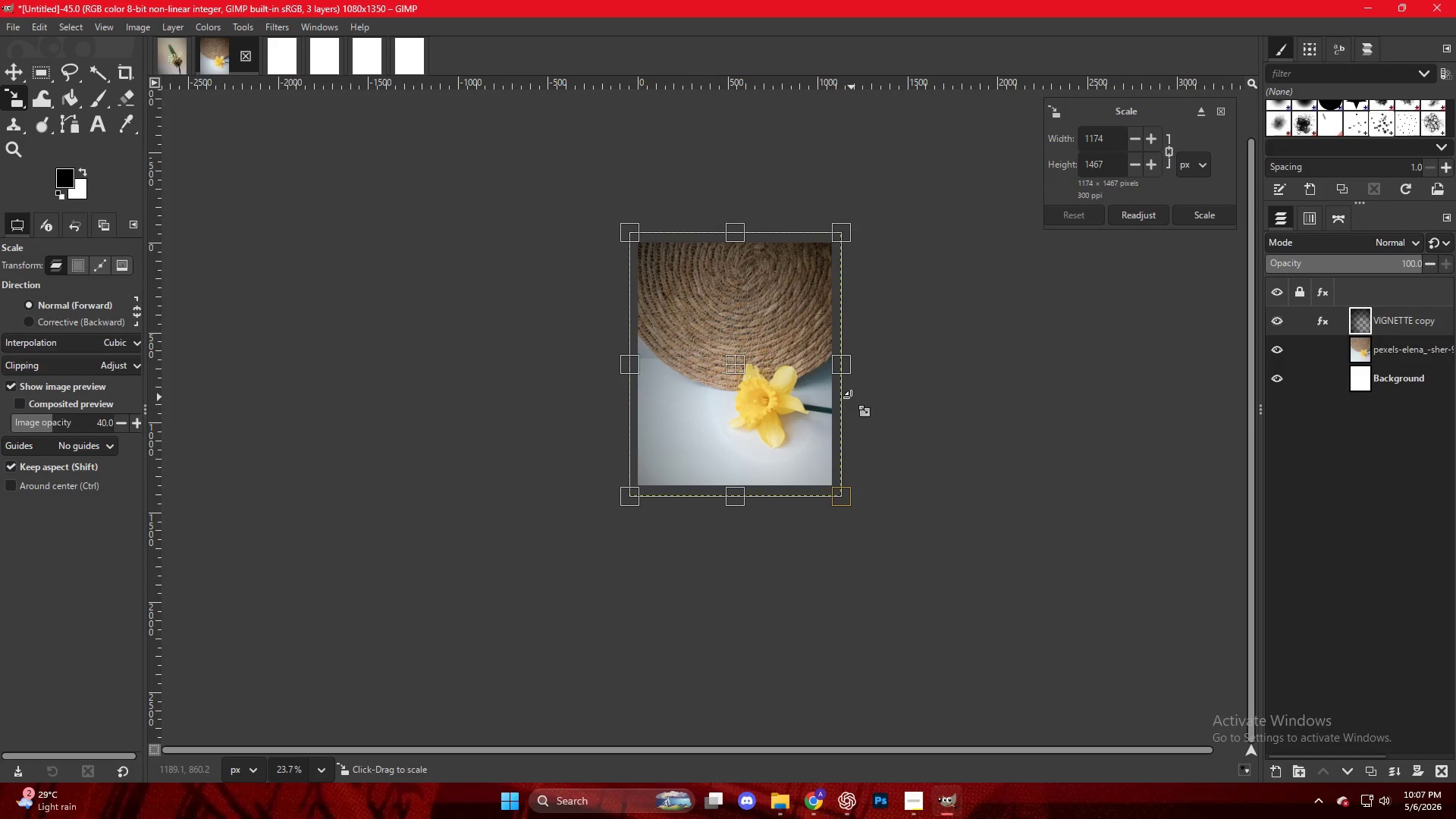 
hold_key(key=ControlLeft, duration=0.62)
scroll: coordinate [812, 394], scroll_direction: up, amount: 9.0
 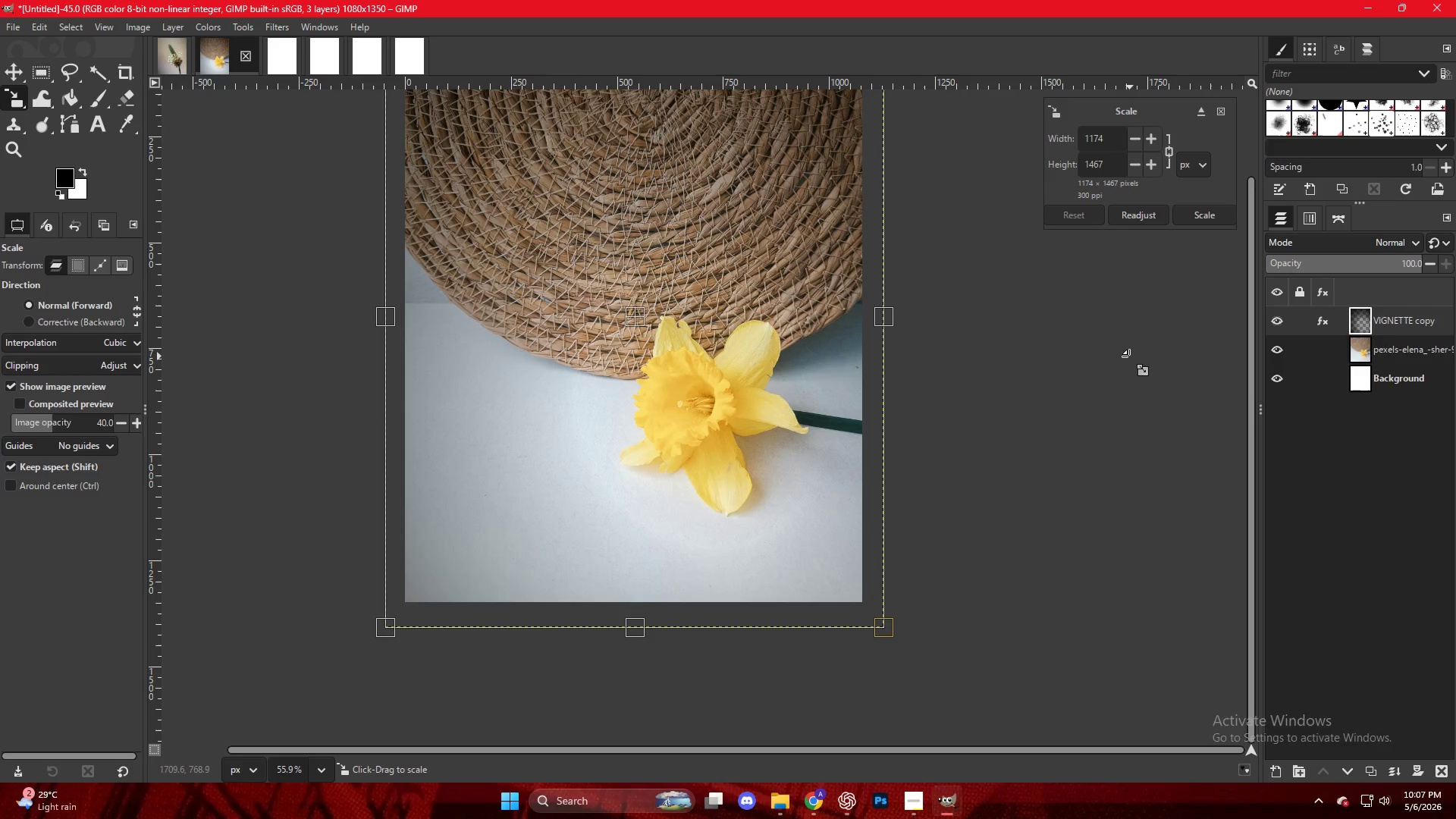 
hold_key(key=ControlLeft, duration=0.42)
 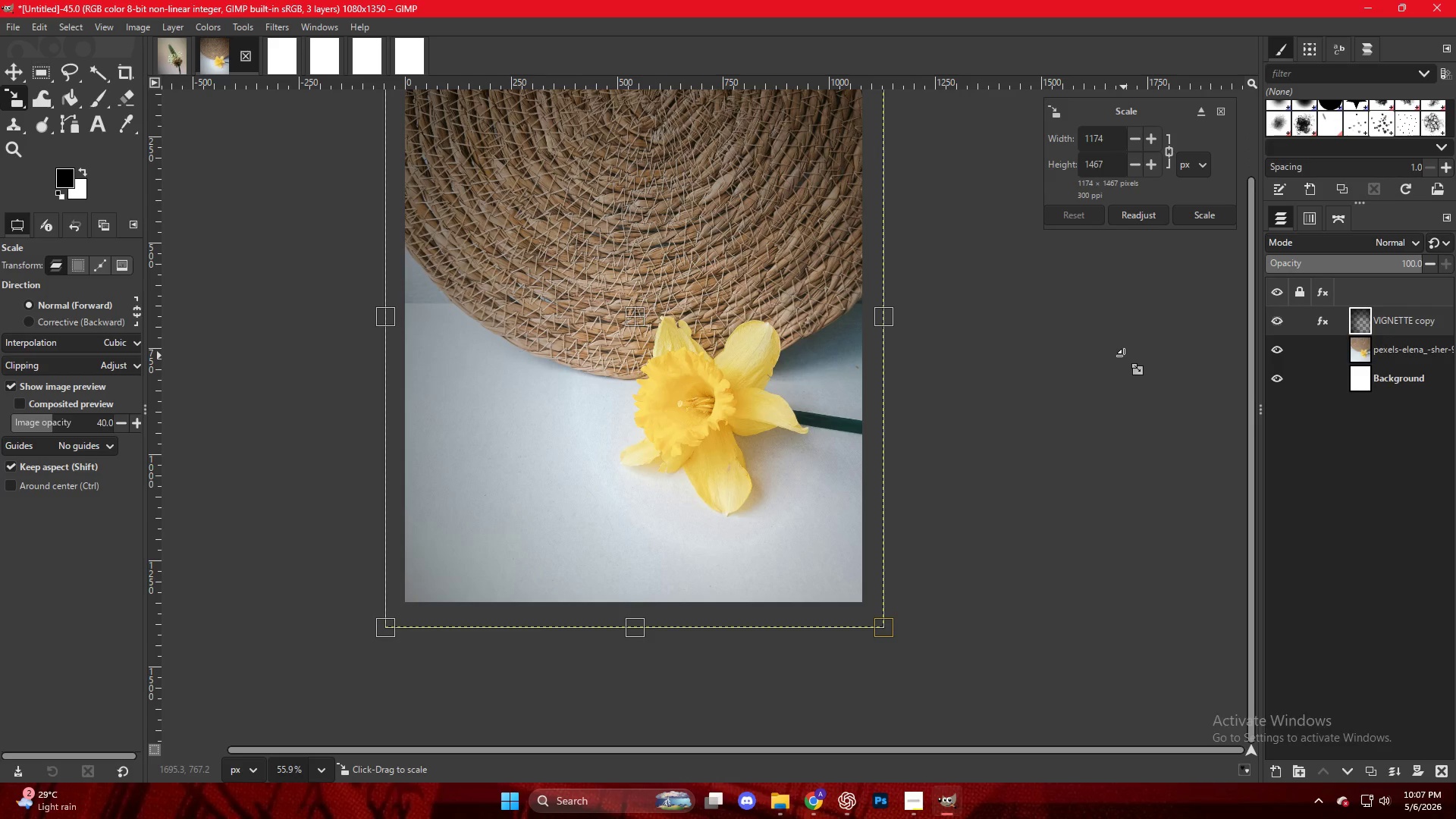 
hold_key(key=ShiftLeft, duration=0.34)
 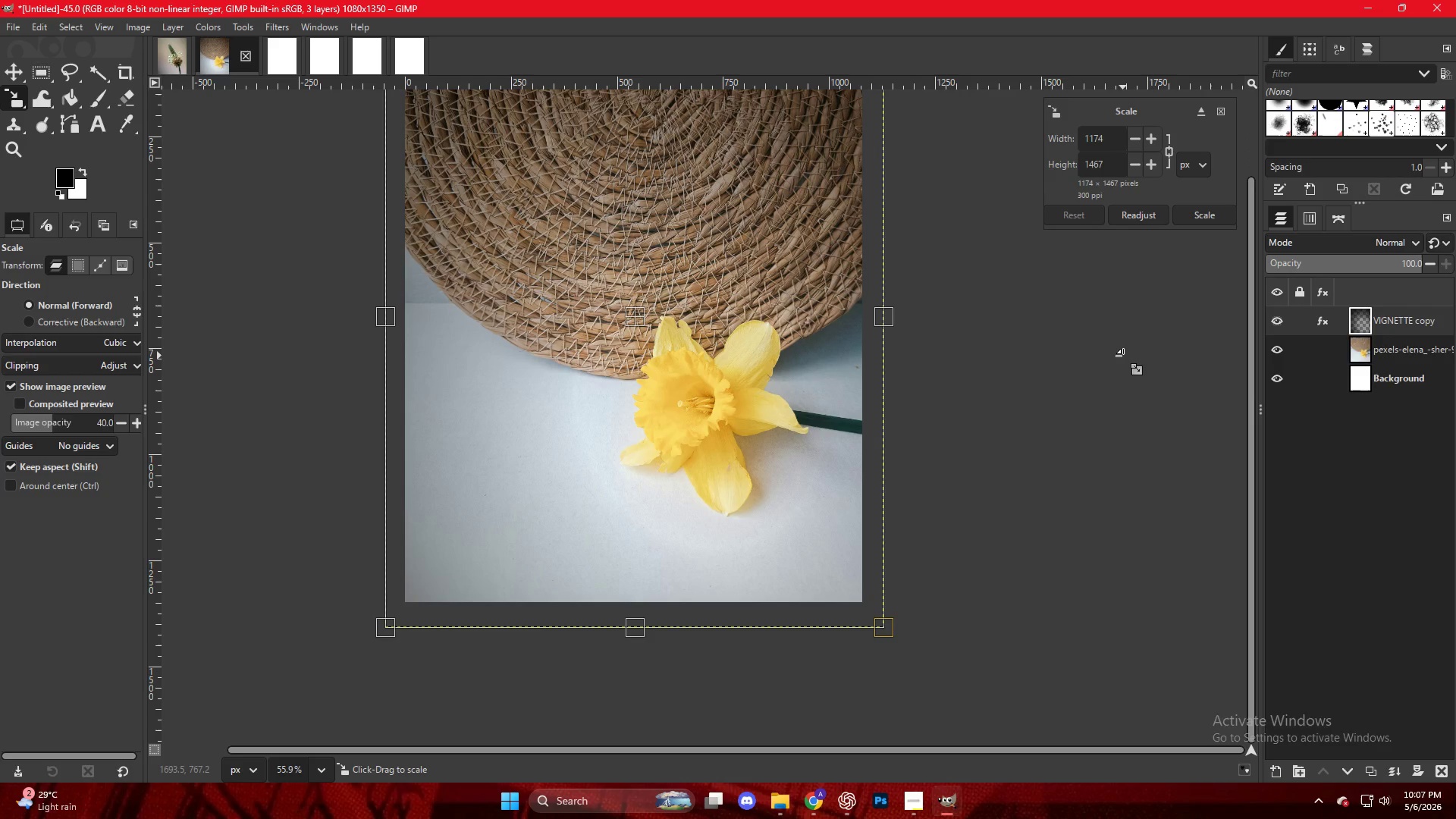 
key(Control+S)
 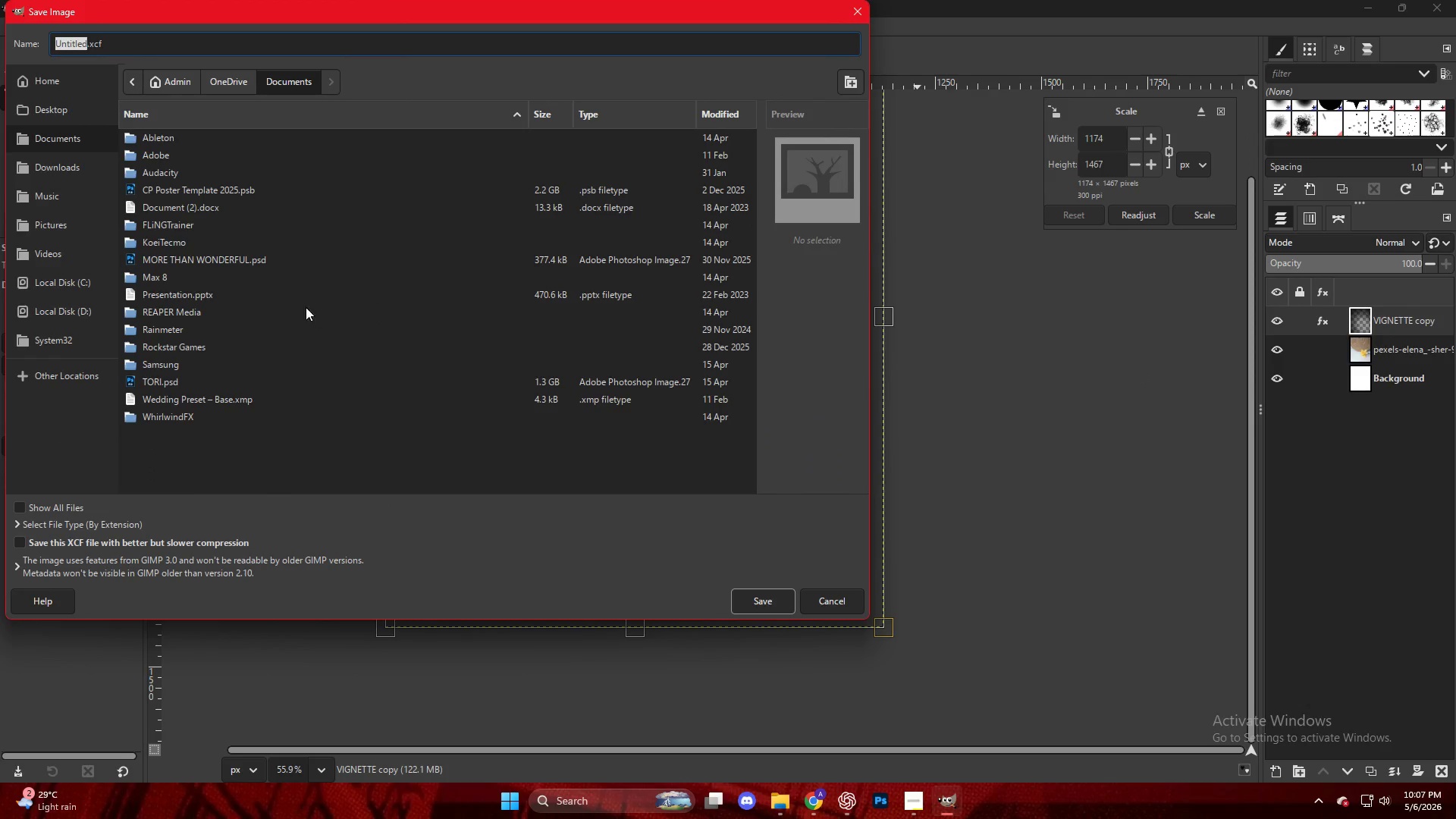 
key(CapsLock)
 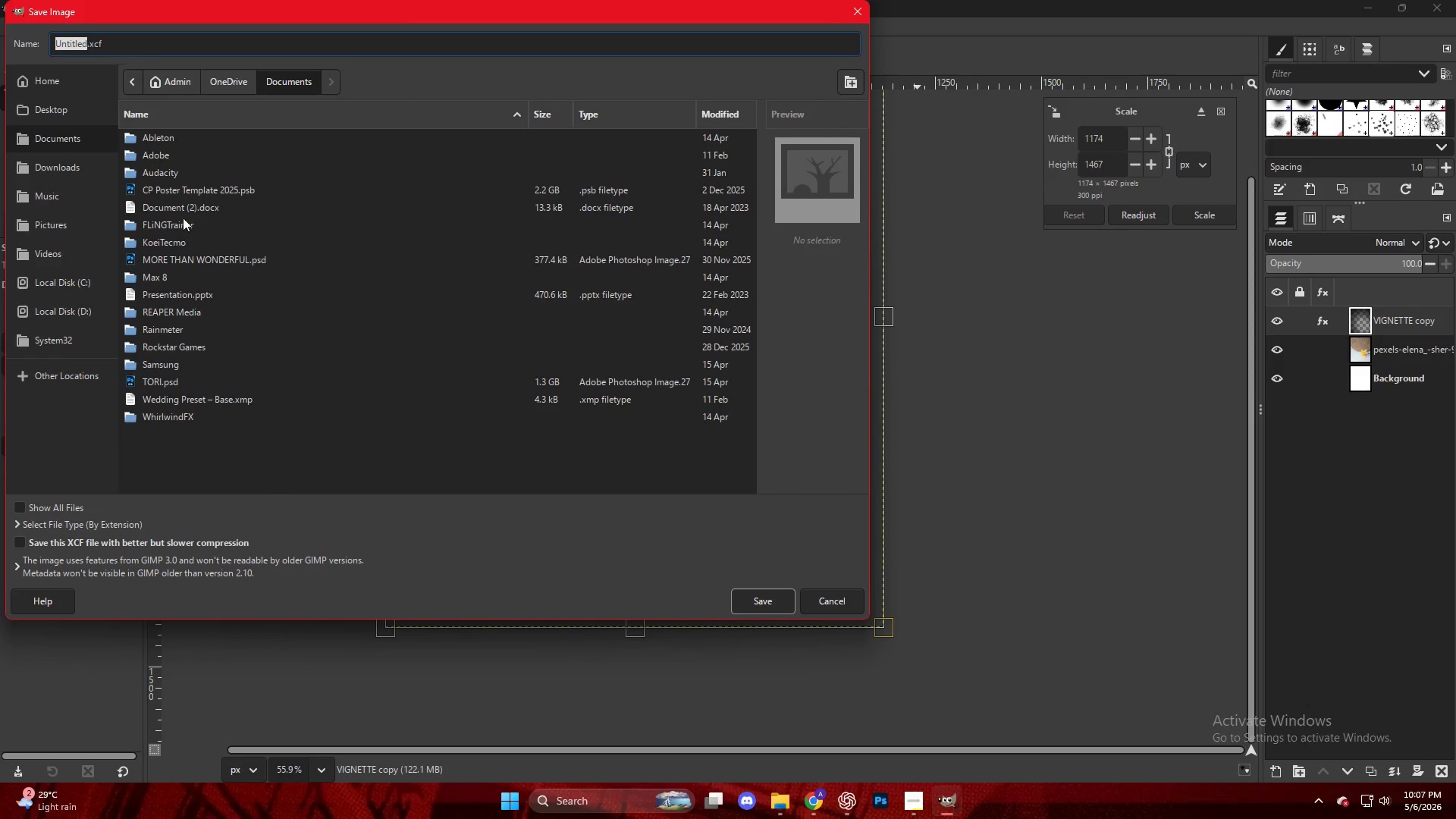 
left_click([78, 159])
 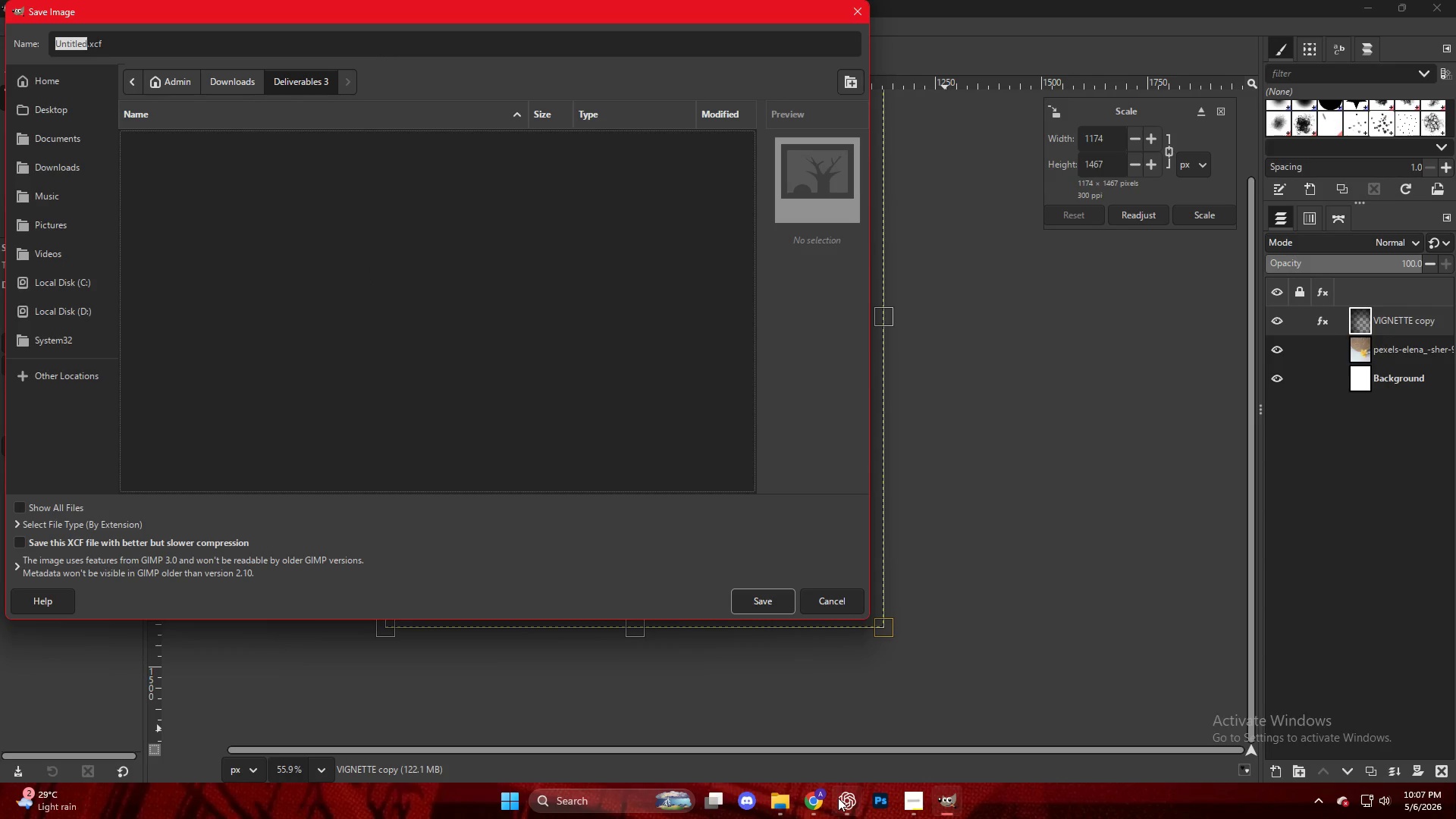 
left_click([1019, 478])
 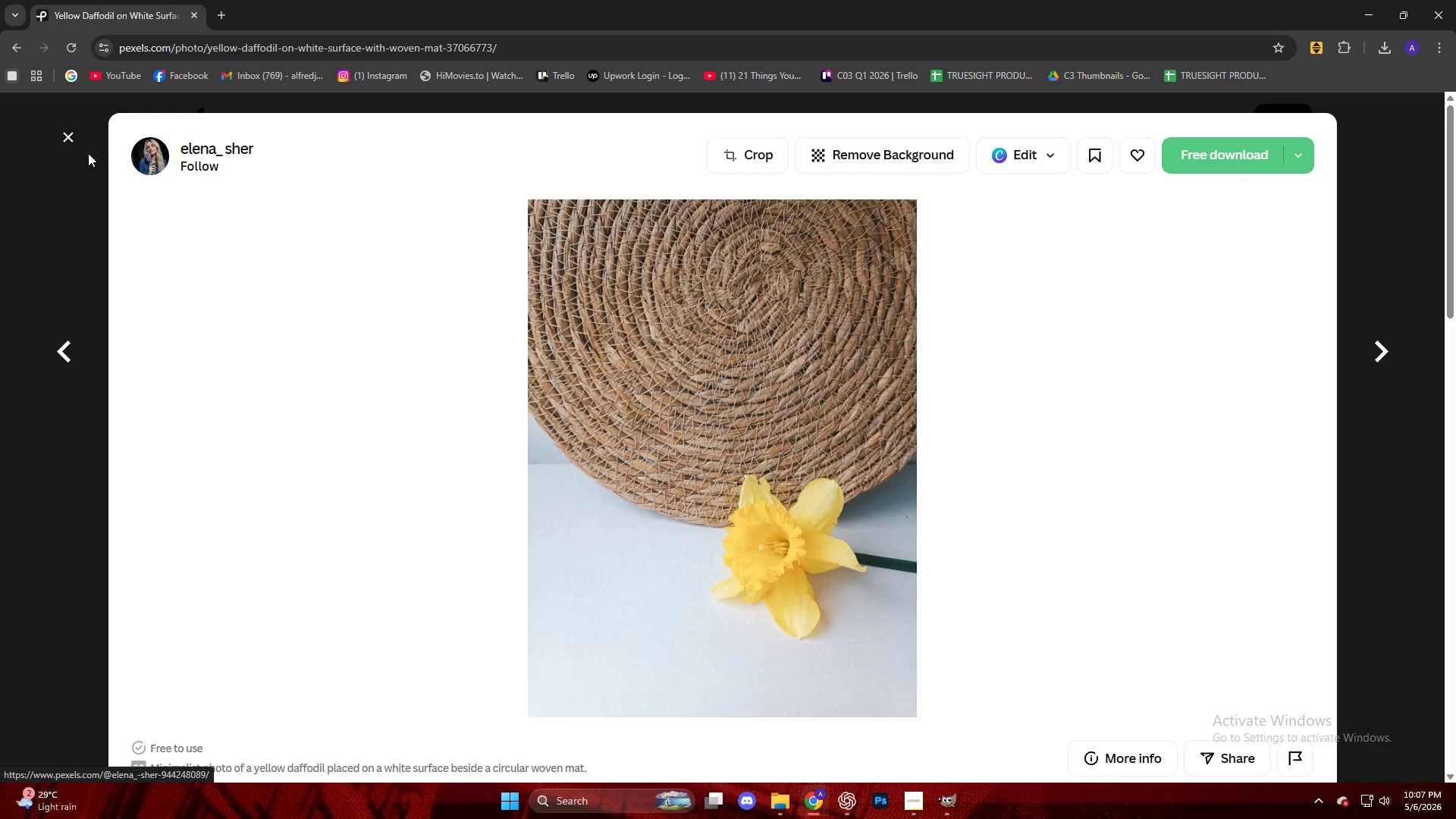 
left_click([72, 138])